 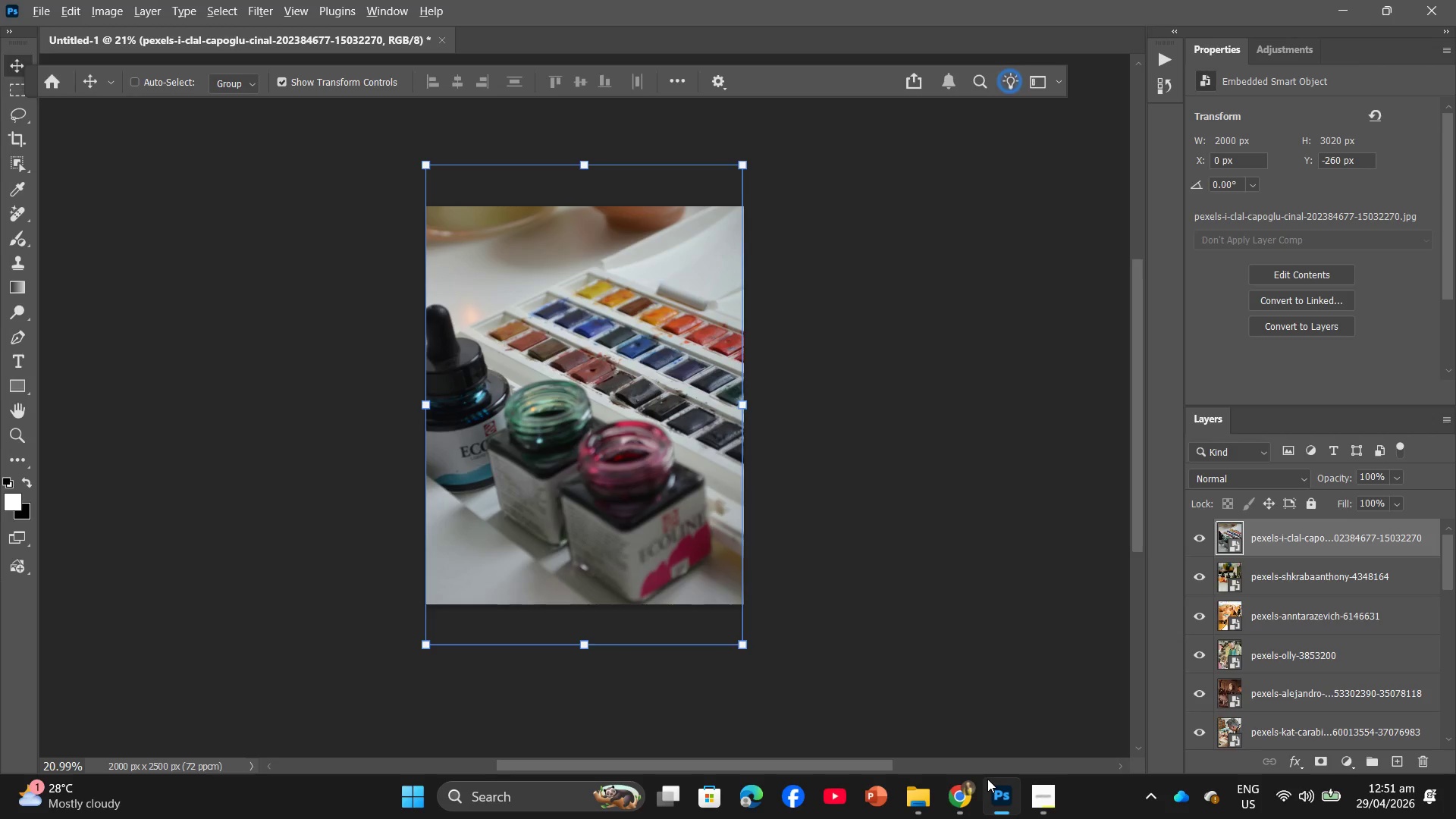 
key(Alt+Control+Shift+W)
 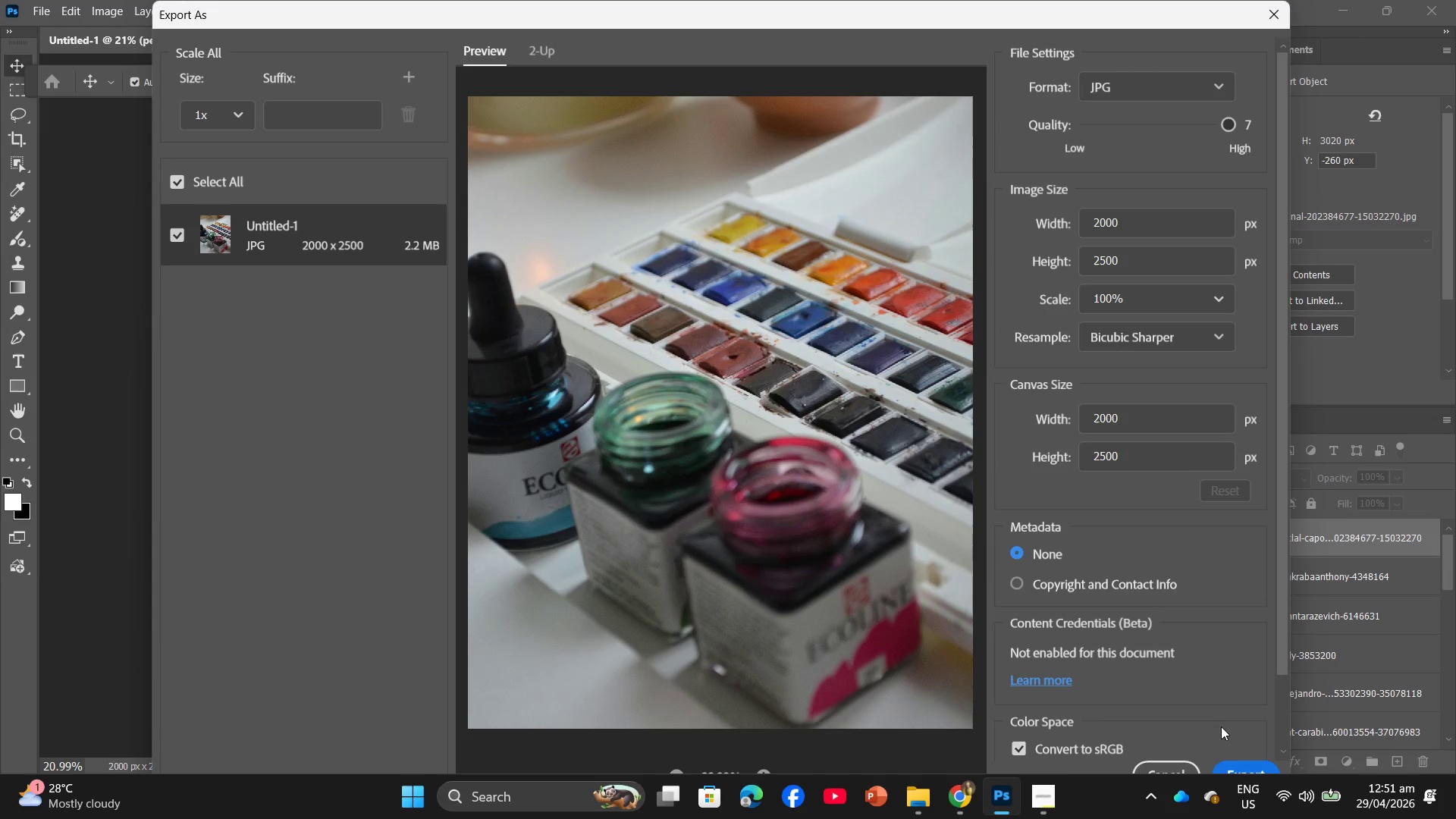 
left_click([1238, 759])
 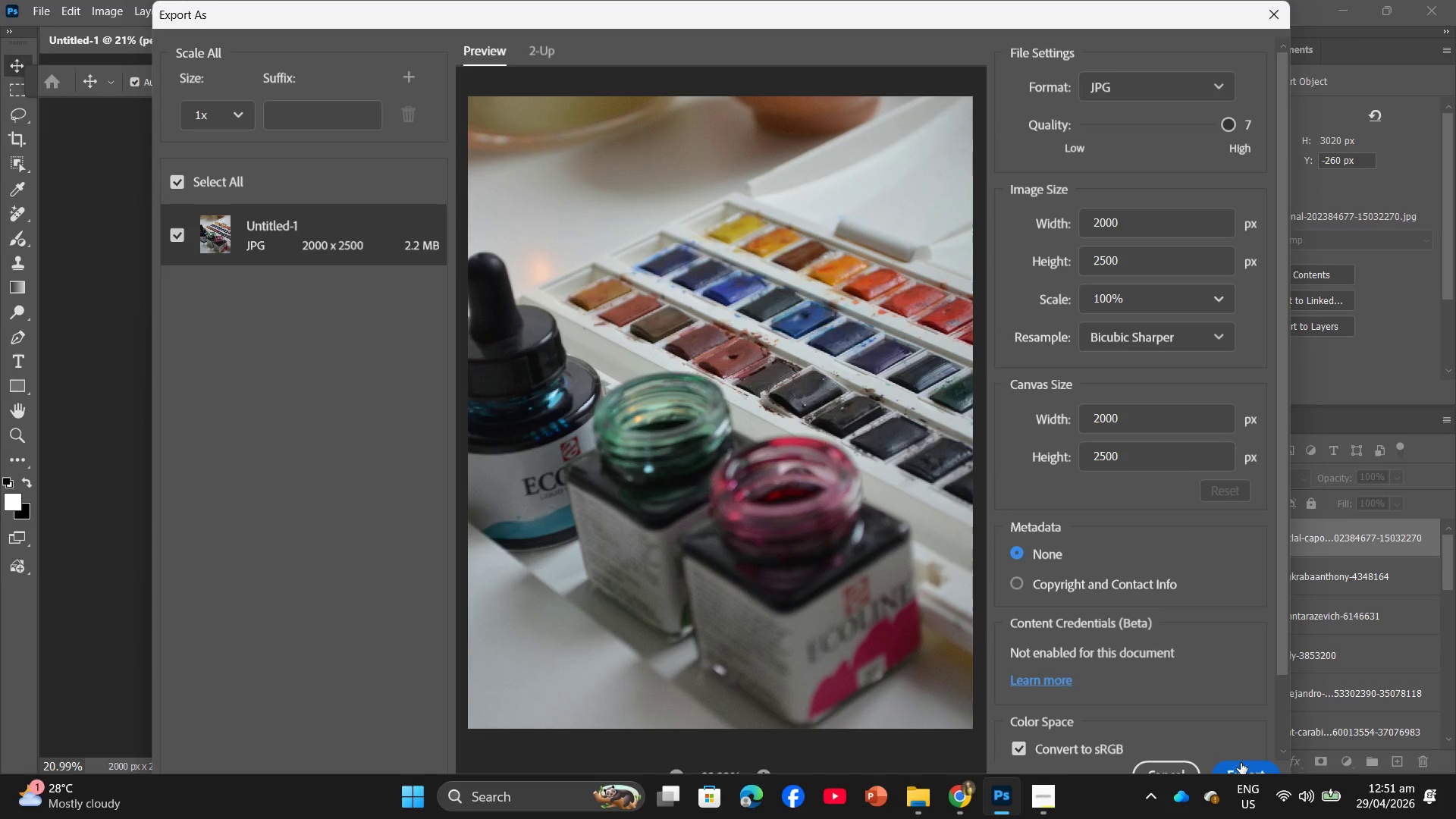 
left_click([1241, 763])
 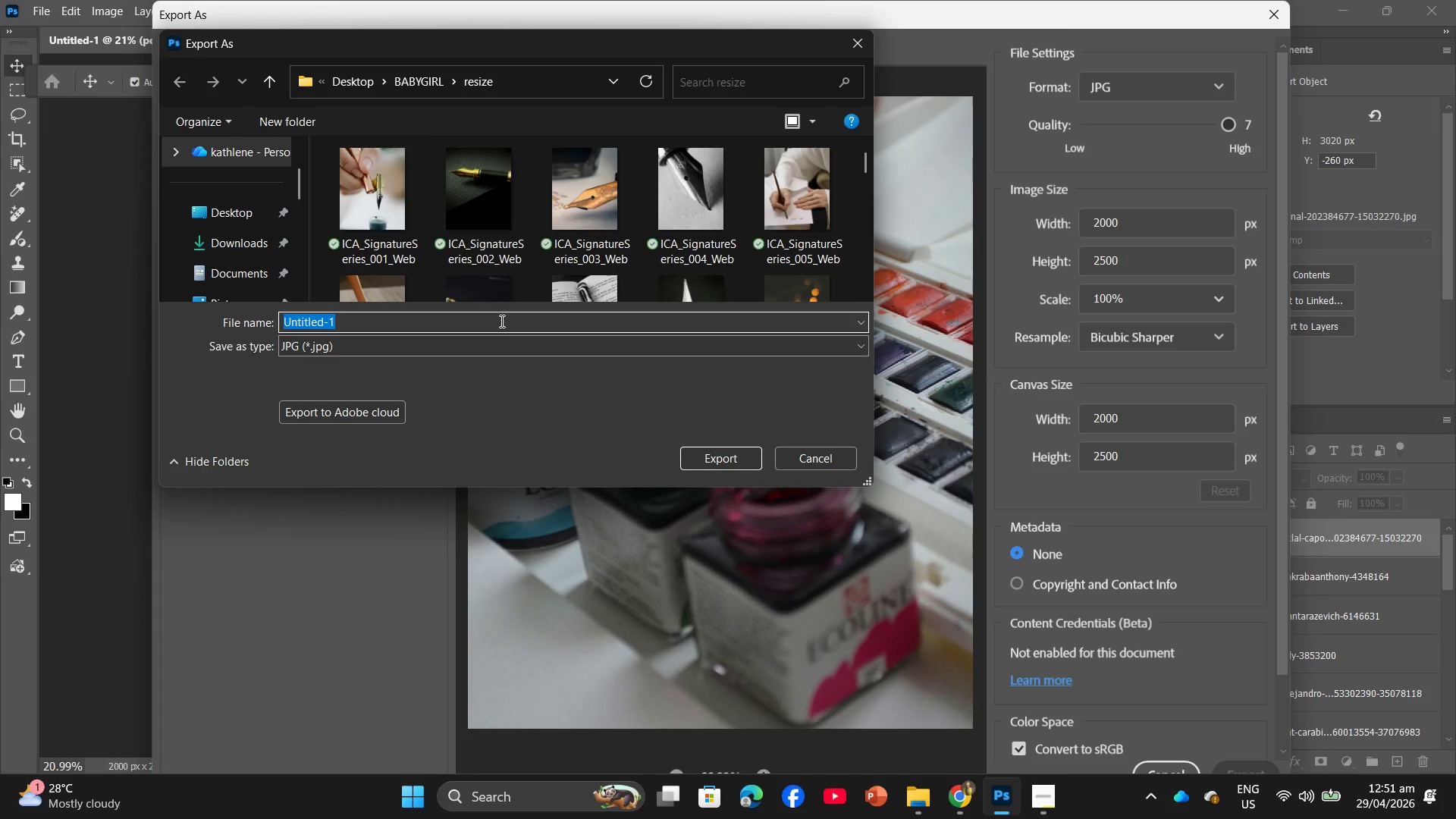 
scroll: coordinate [549, 231], scroll_direction: down, amount: 13.0
 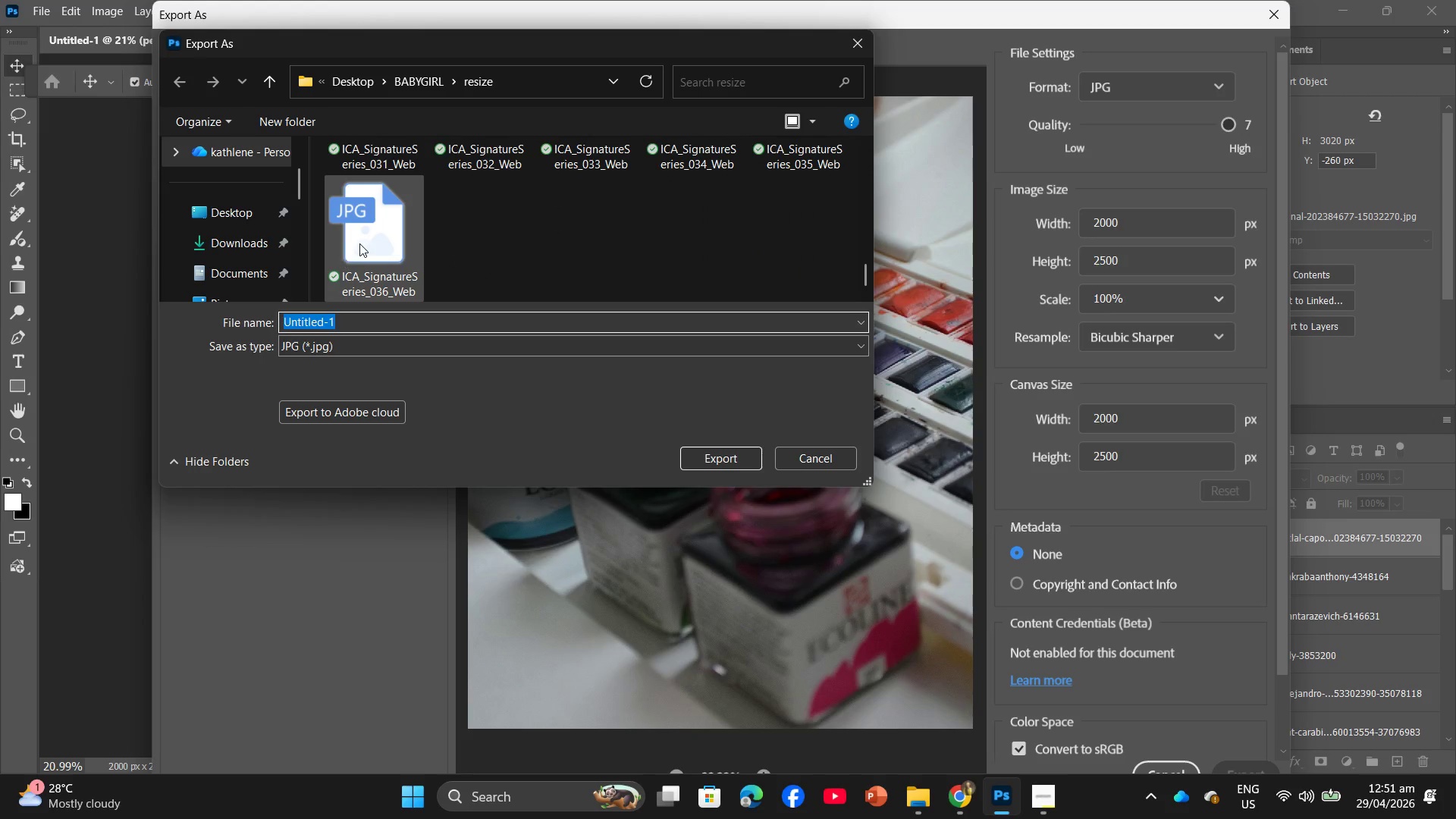 
left_click([360, 243])
 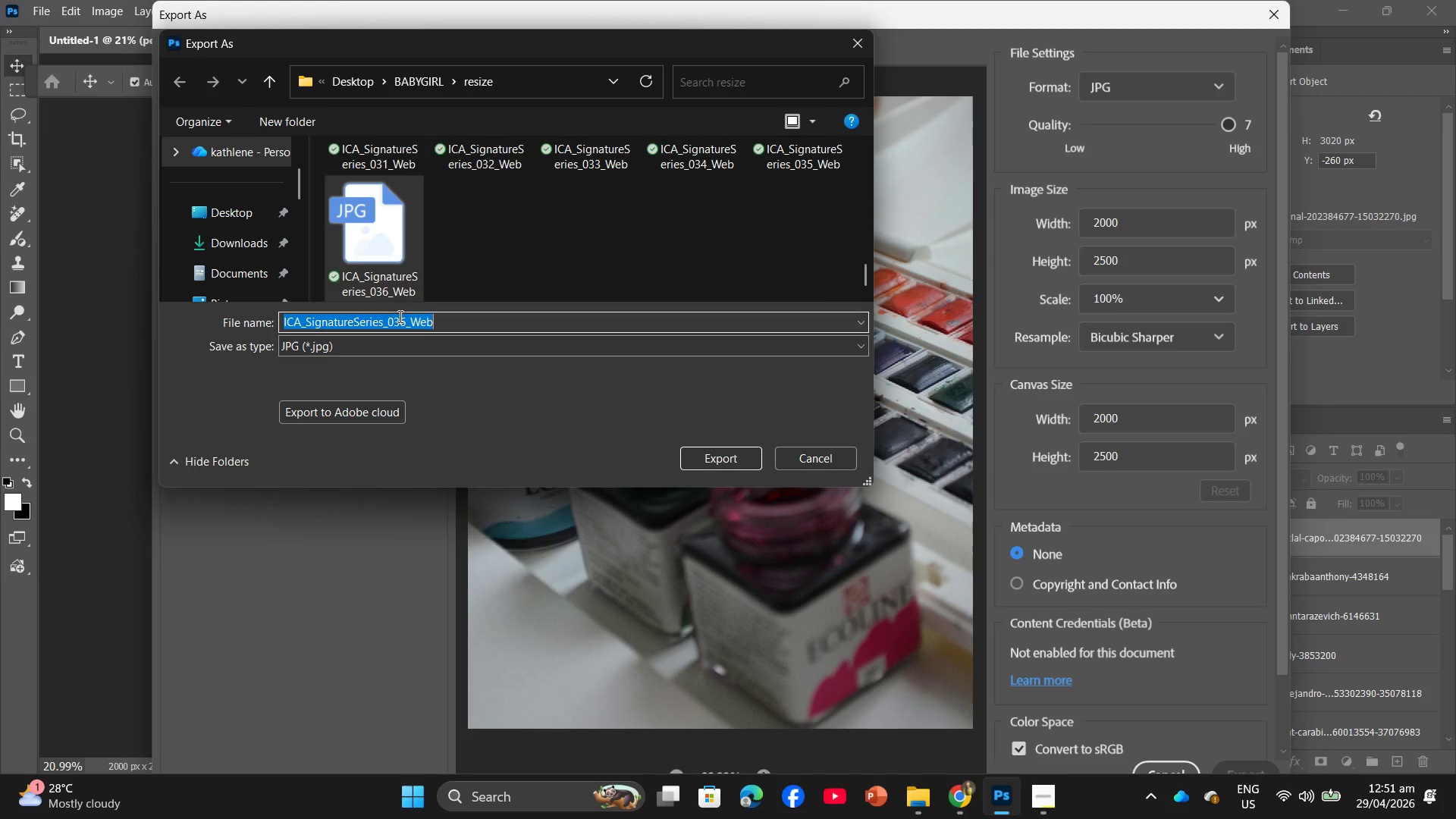 
double_click([403, 321])
 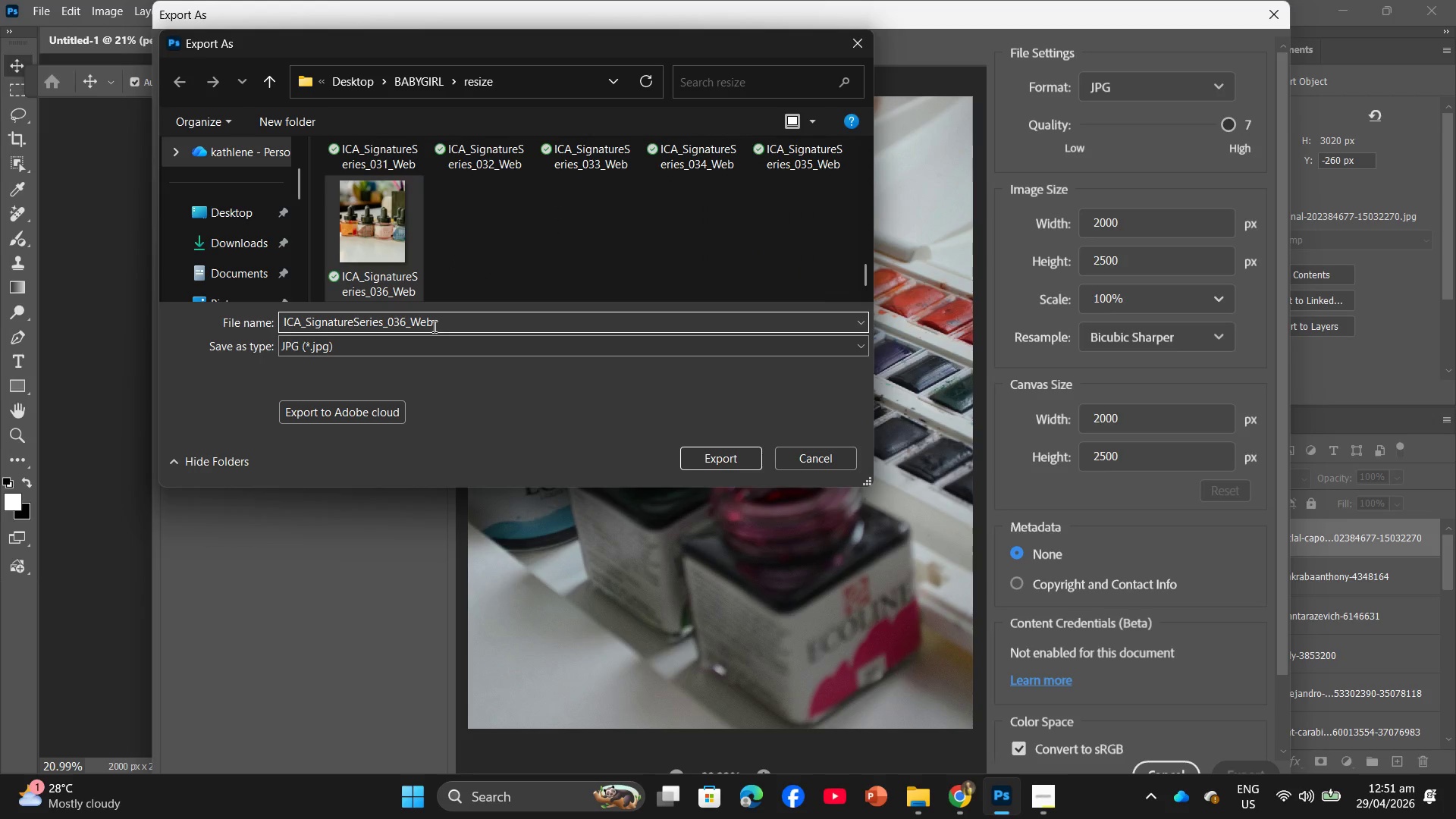 
key(Backspace)
 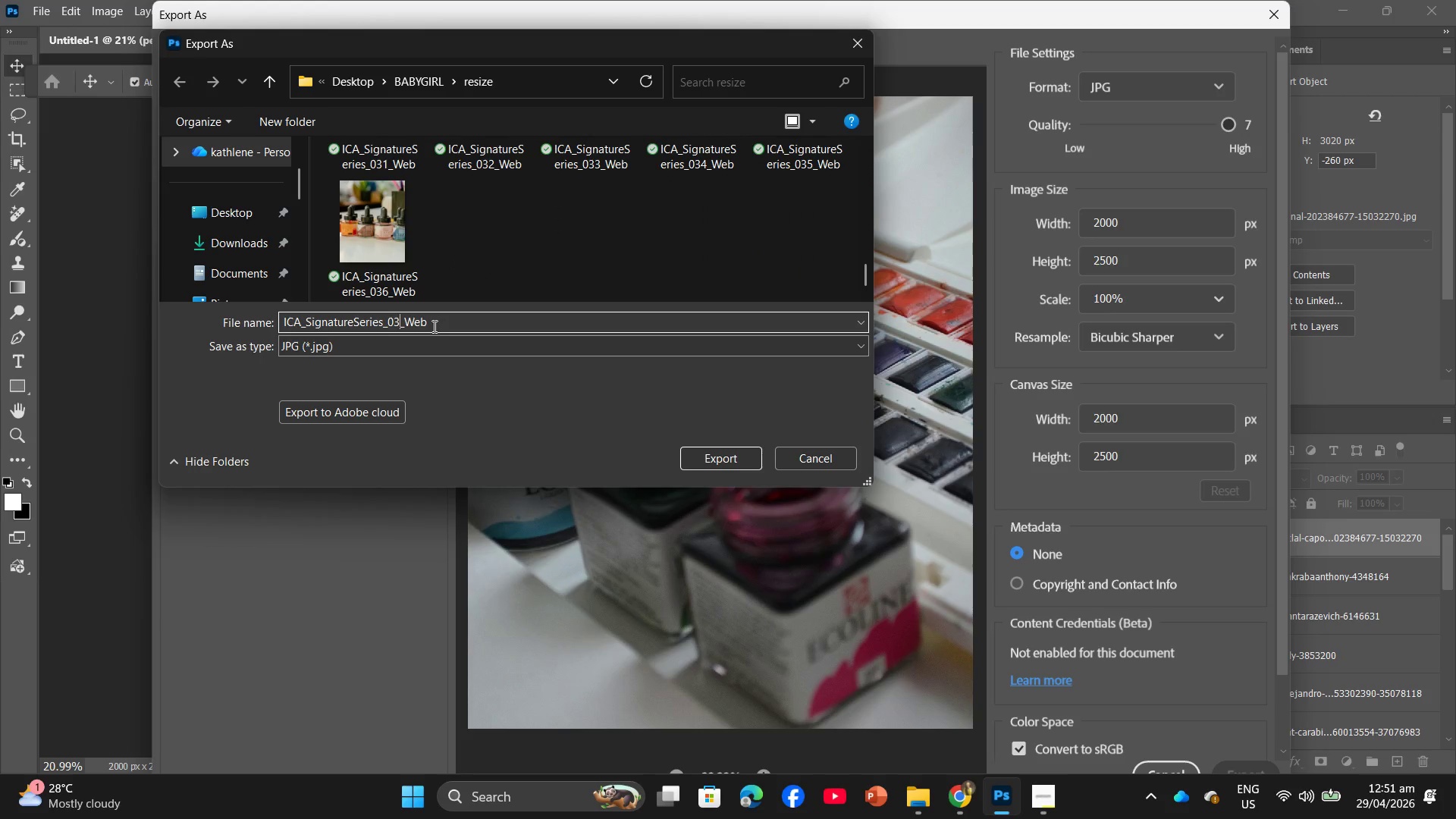 
key(Numpad7)
 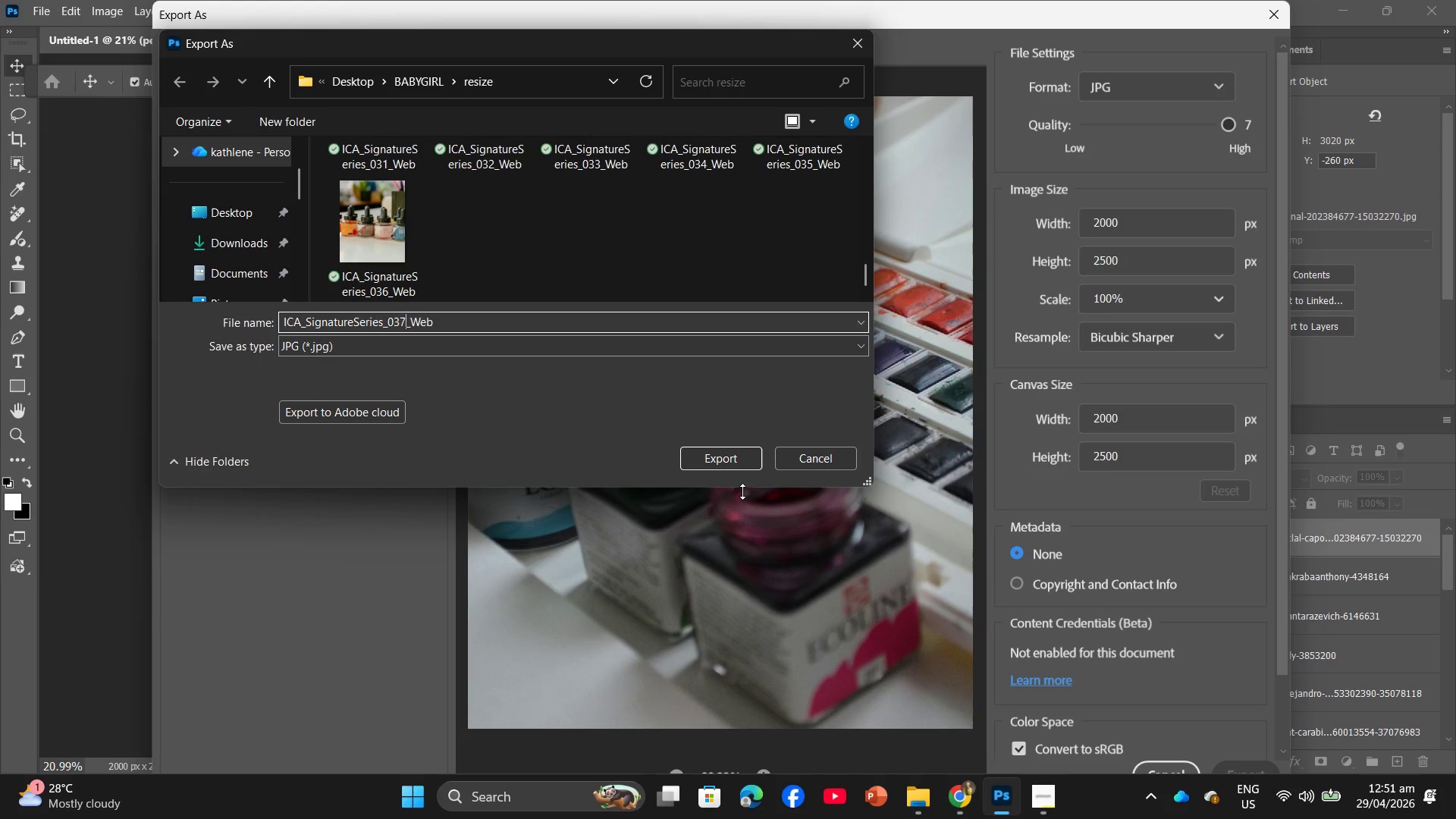 
left_click([727, 465])
 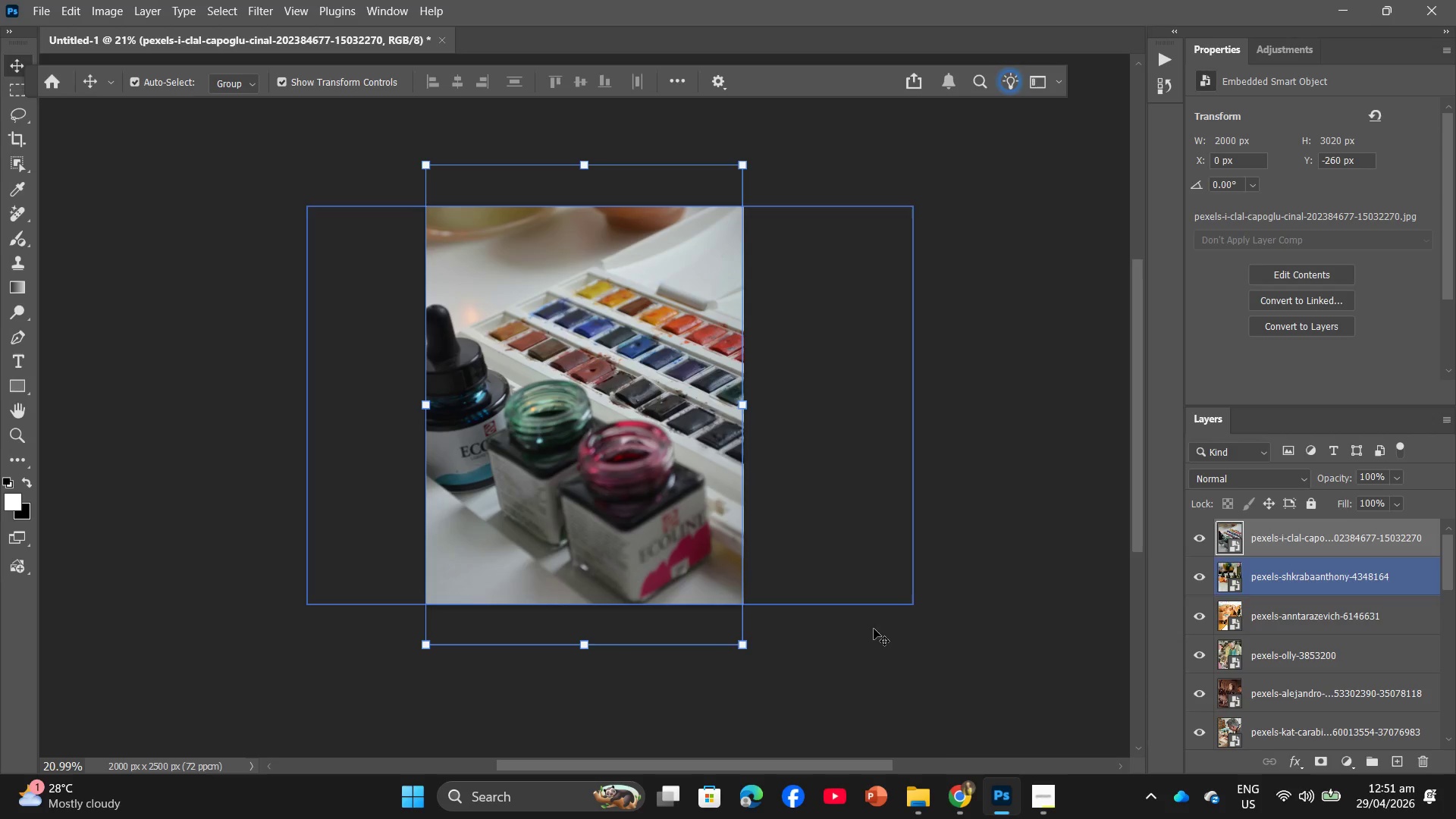 
left_click([962, 792])
 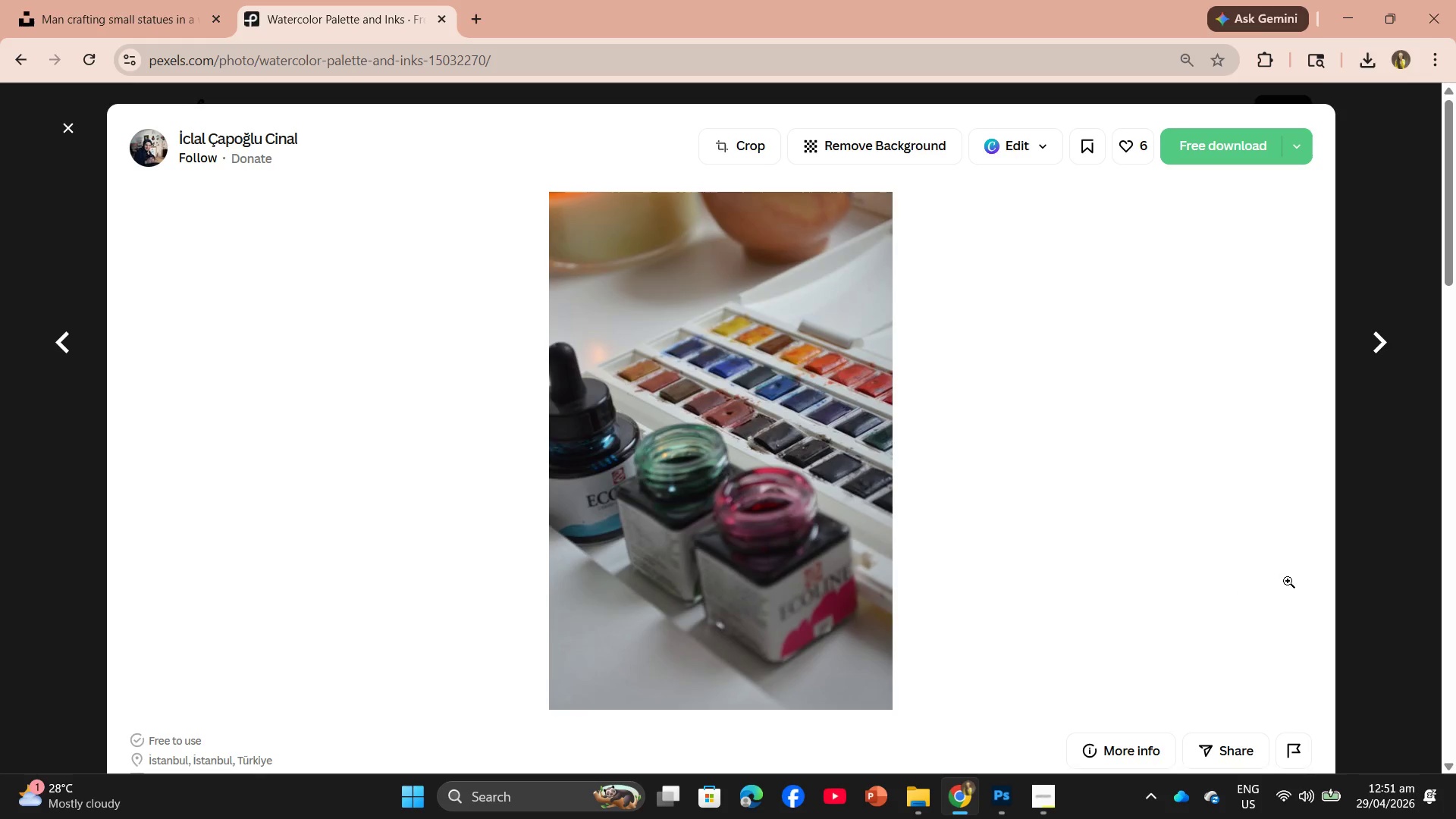 
scroll: coordinate [1028, 594], scroll_direction: down, amount: 23.0
 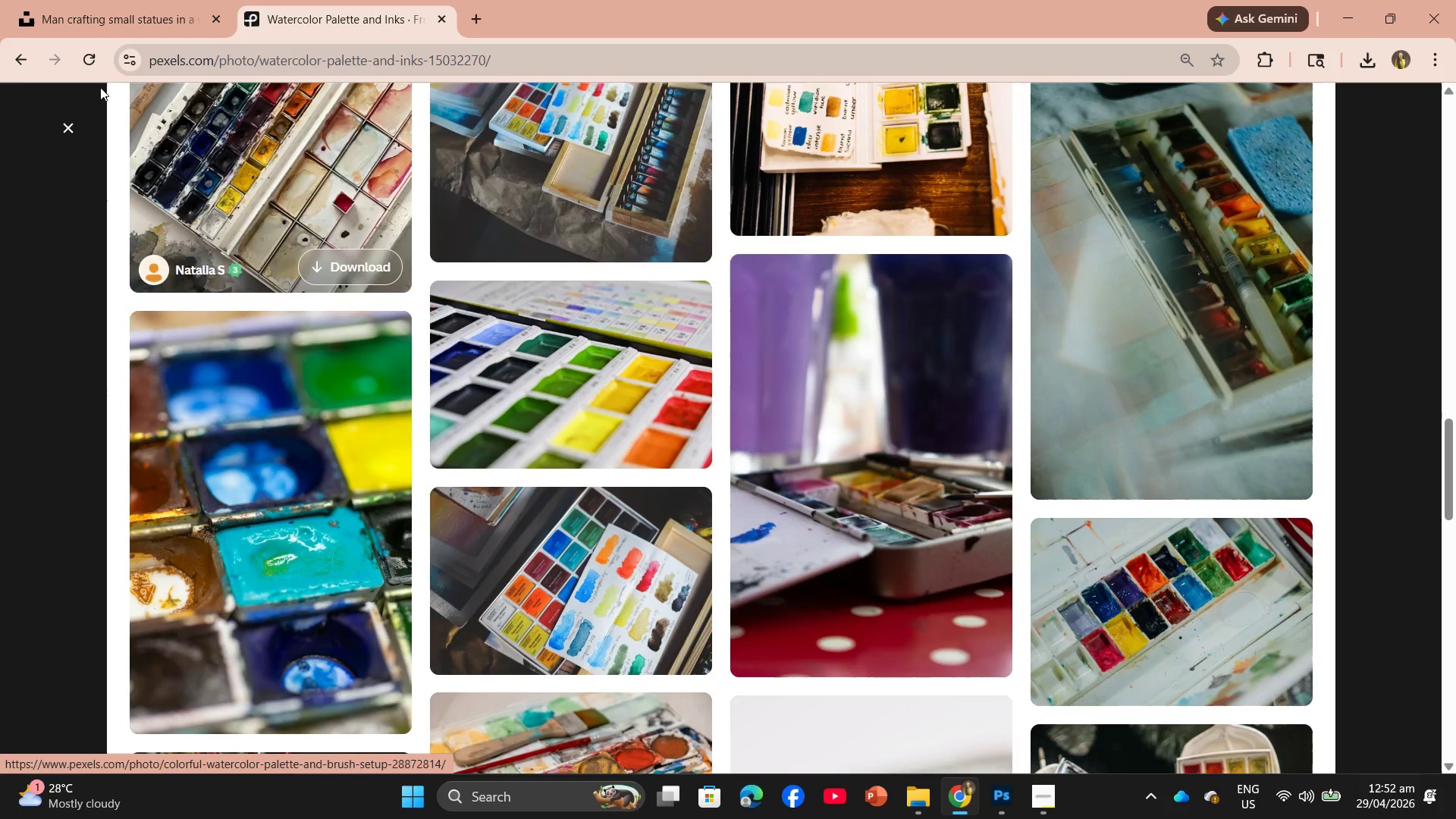 
left_click([65, 121])
 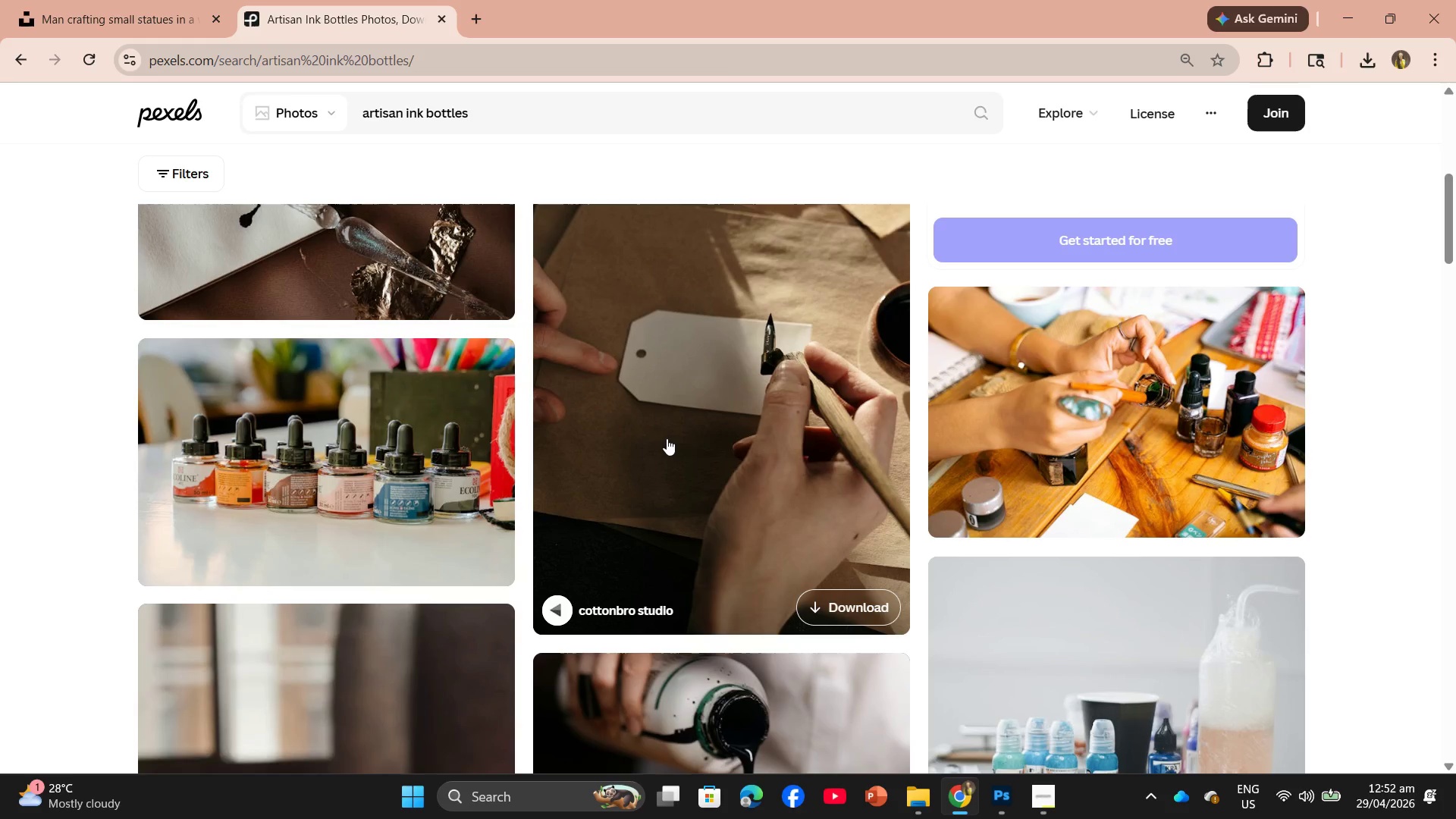 
scroll: coordinate [688, 430], scroll_direction: down, amount: 10.0
 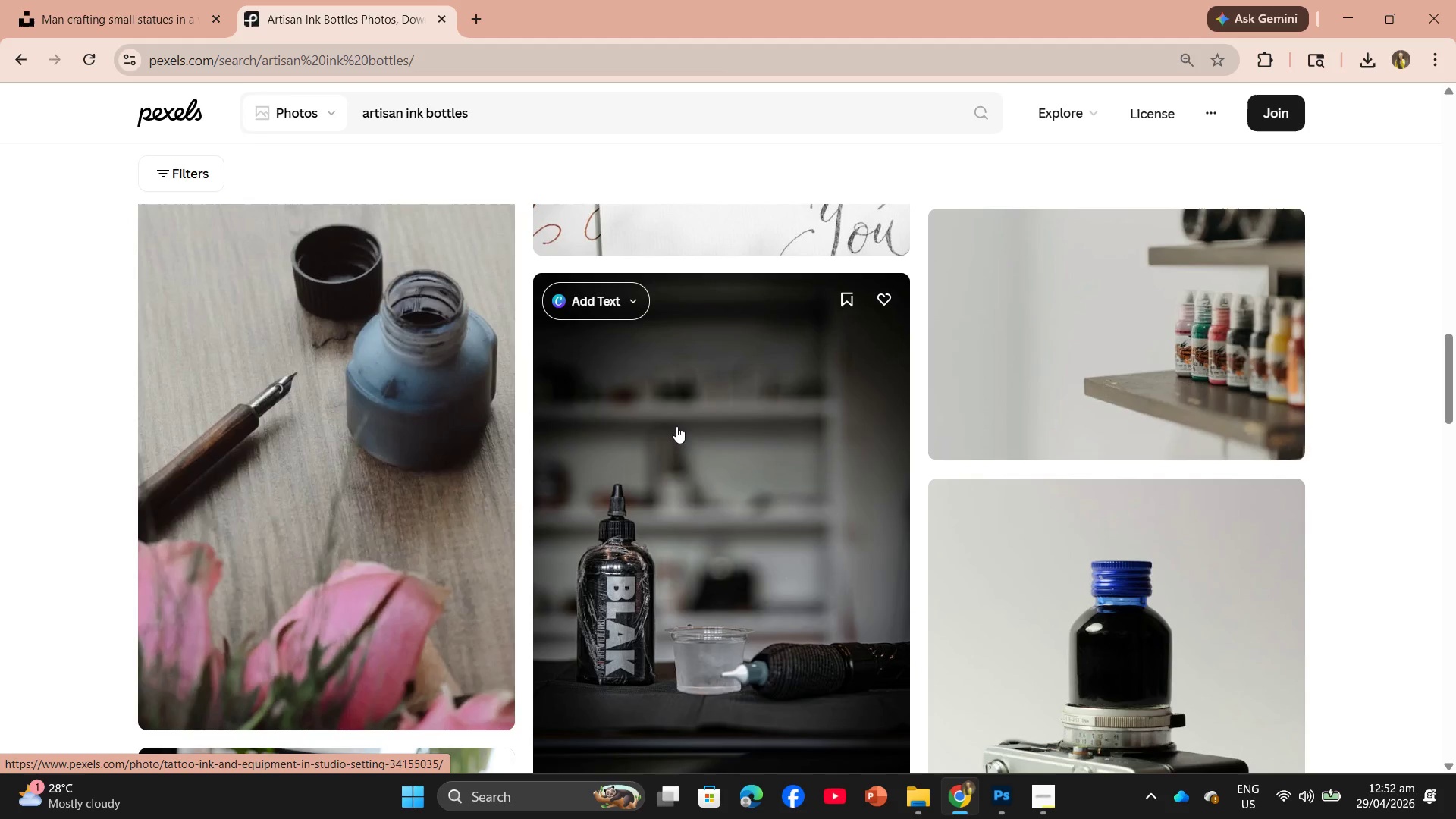 
left_click([466, 442])
 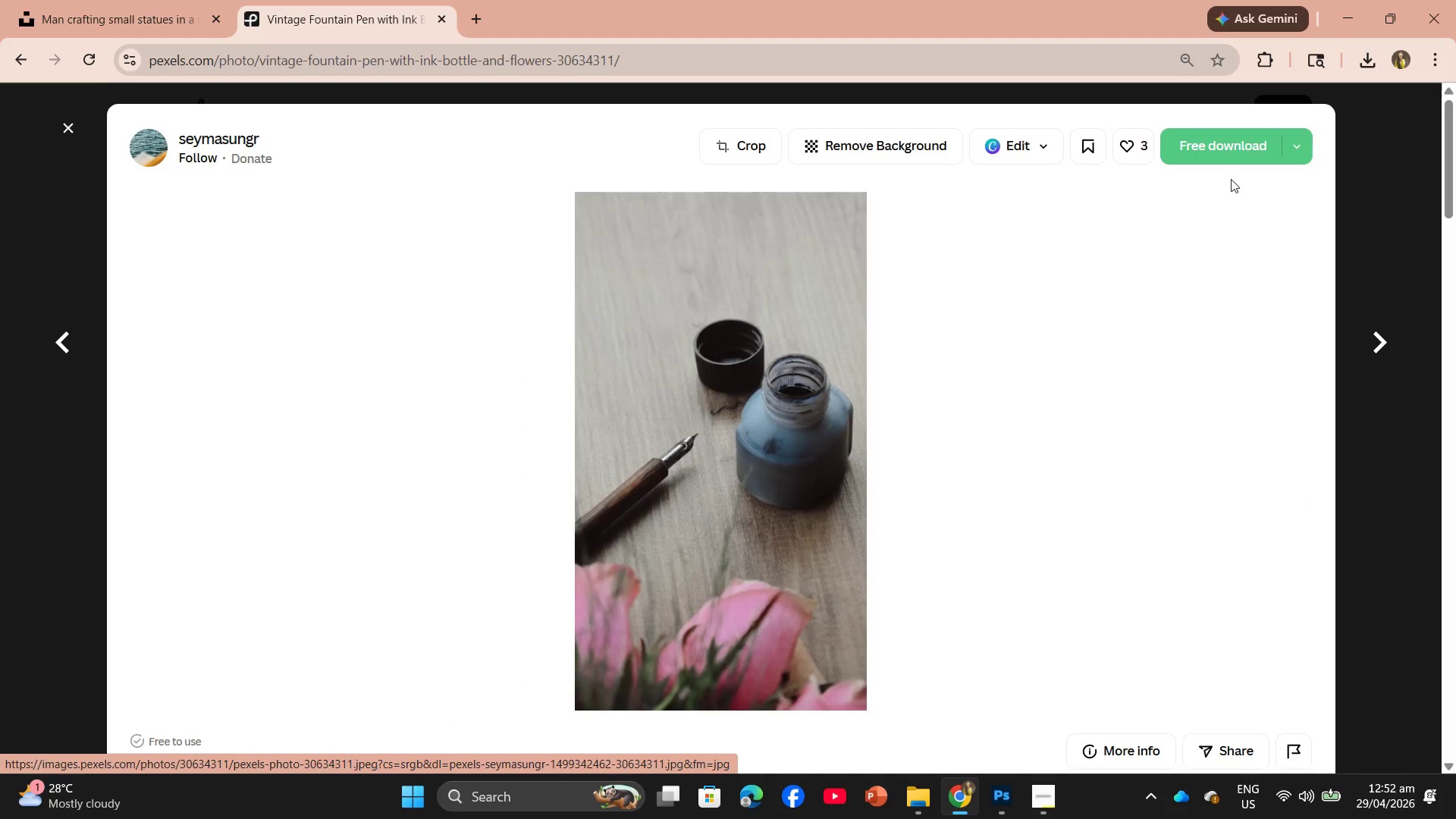 
left_click([1228, 162])
 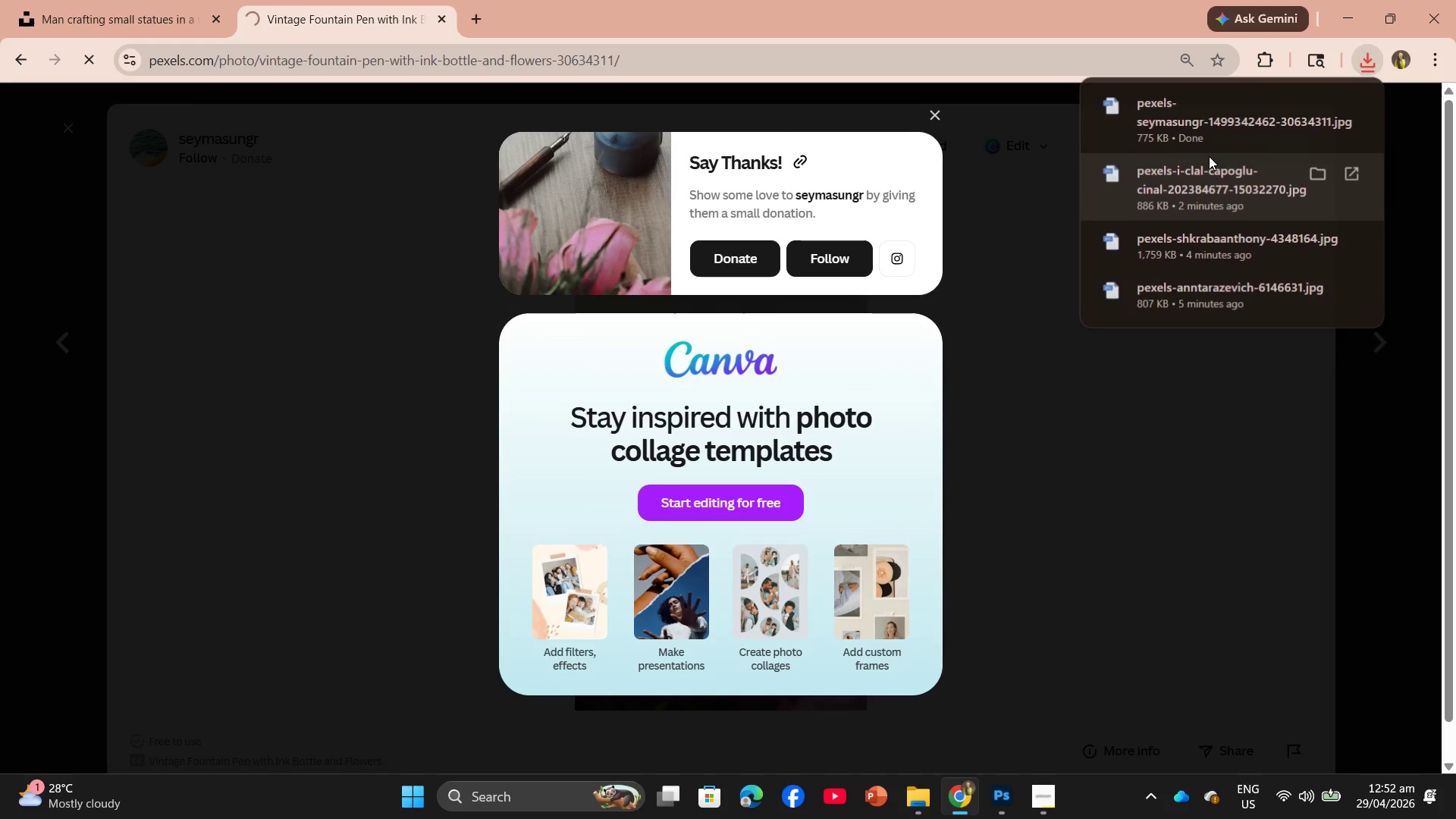 
left_click_drag(start_coordinate=[1175, 130], to_coordinate=[639, 469])
 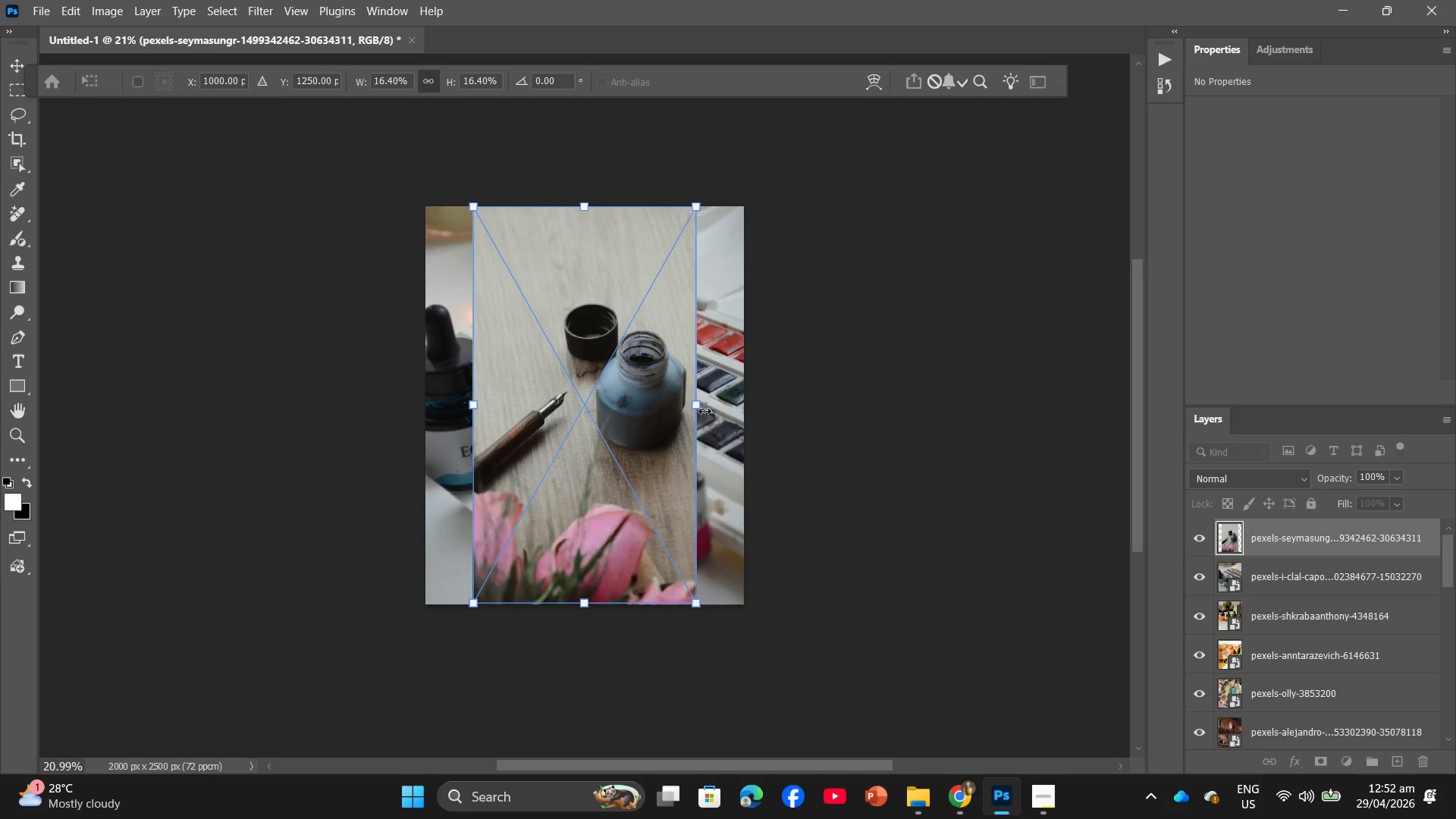 
left_click_drag(start_coordinate=[698, 402], to_coordinate=[744, 406])
 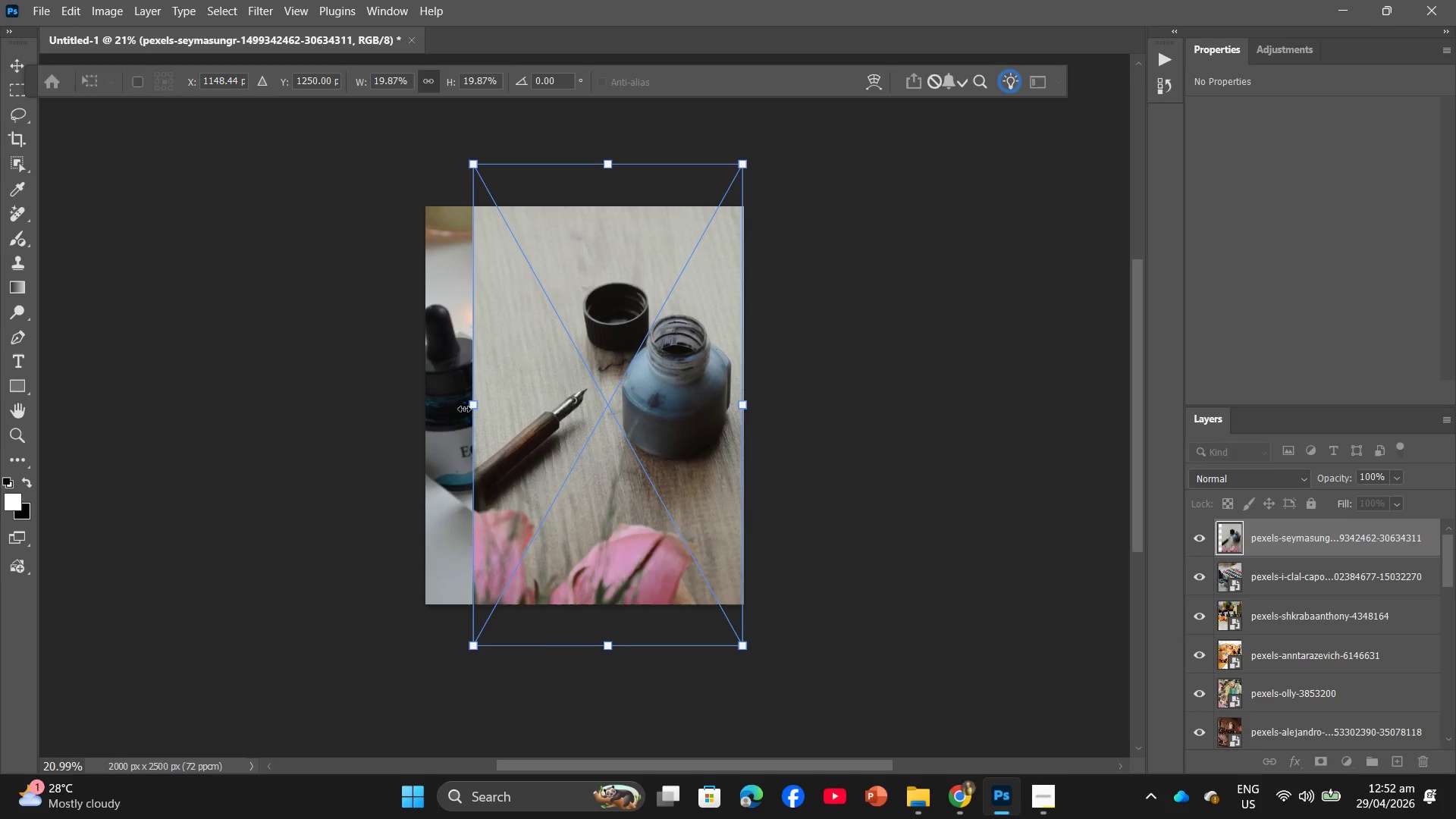 
left_click_drag(start_coordinate=[470, 406], to_coordinate=[428, 419])
 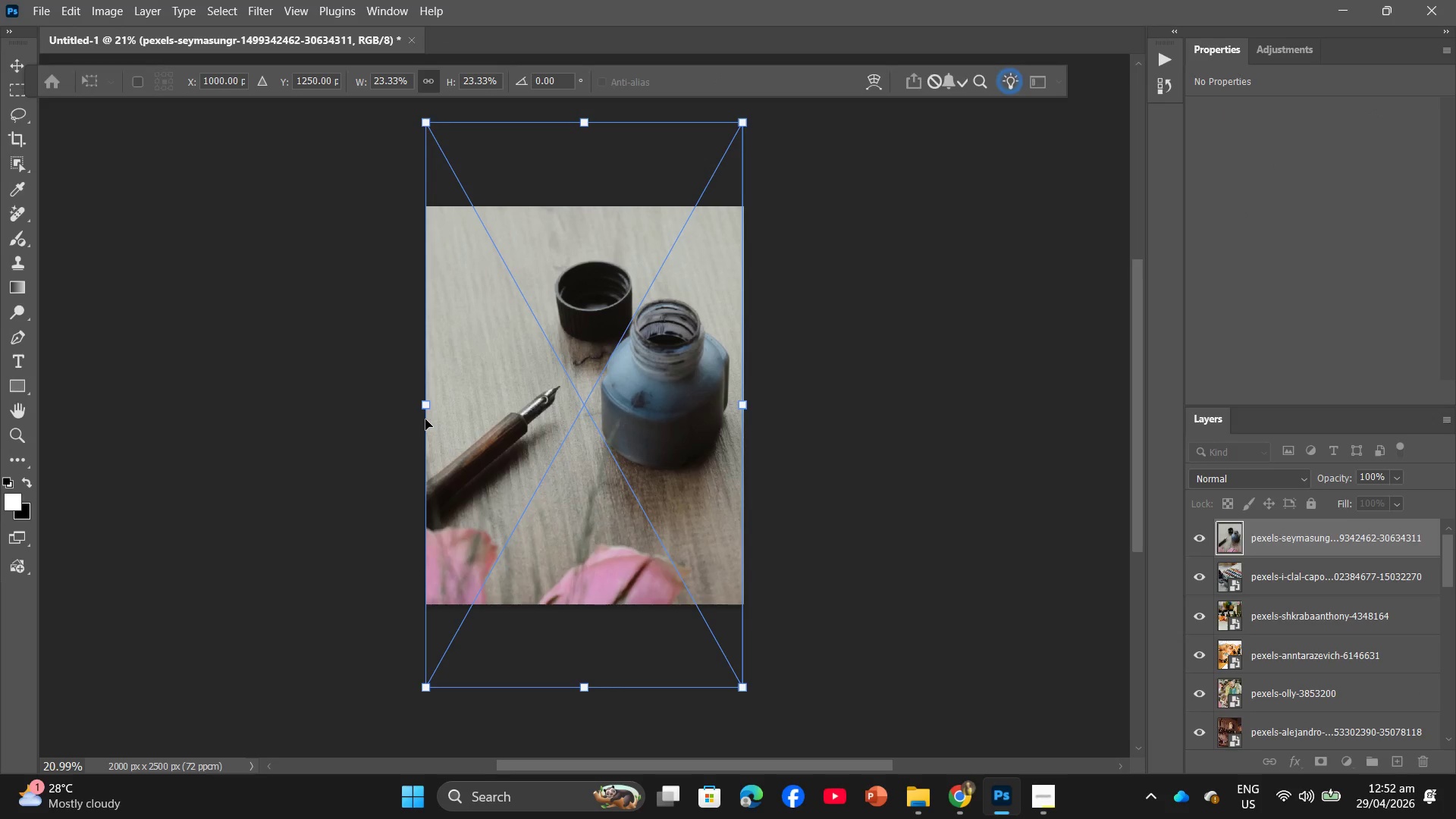 
key(Enter)
 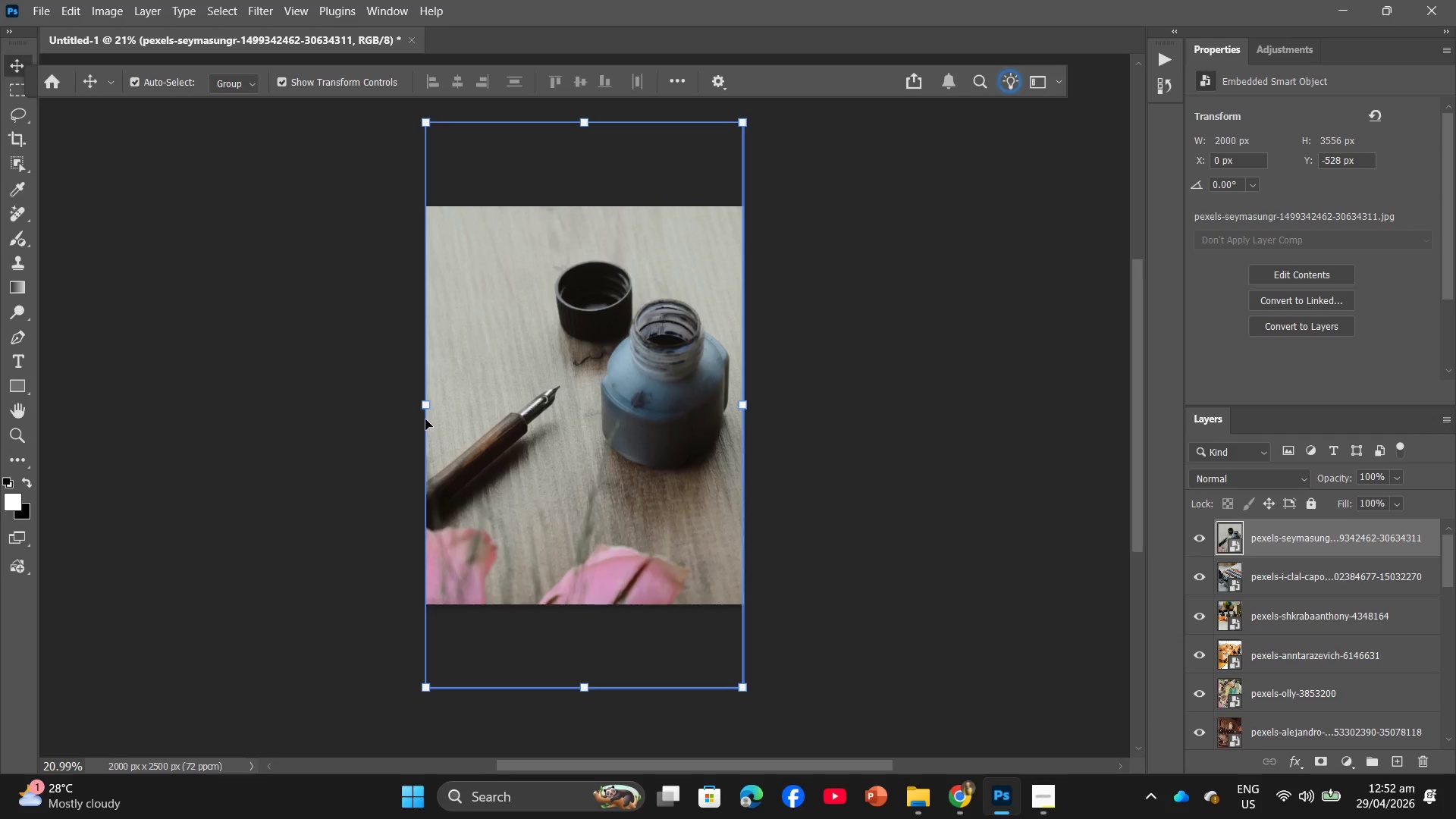 
key(Alt+Control+I)
 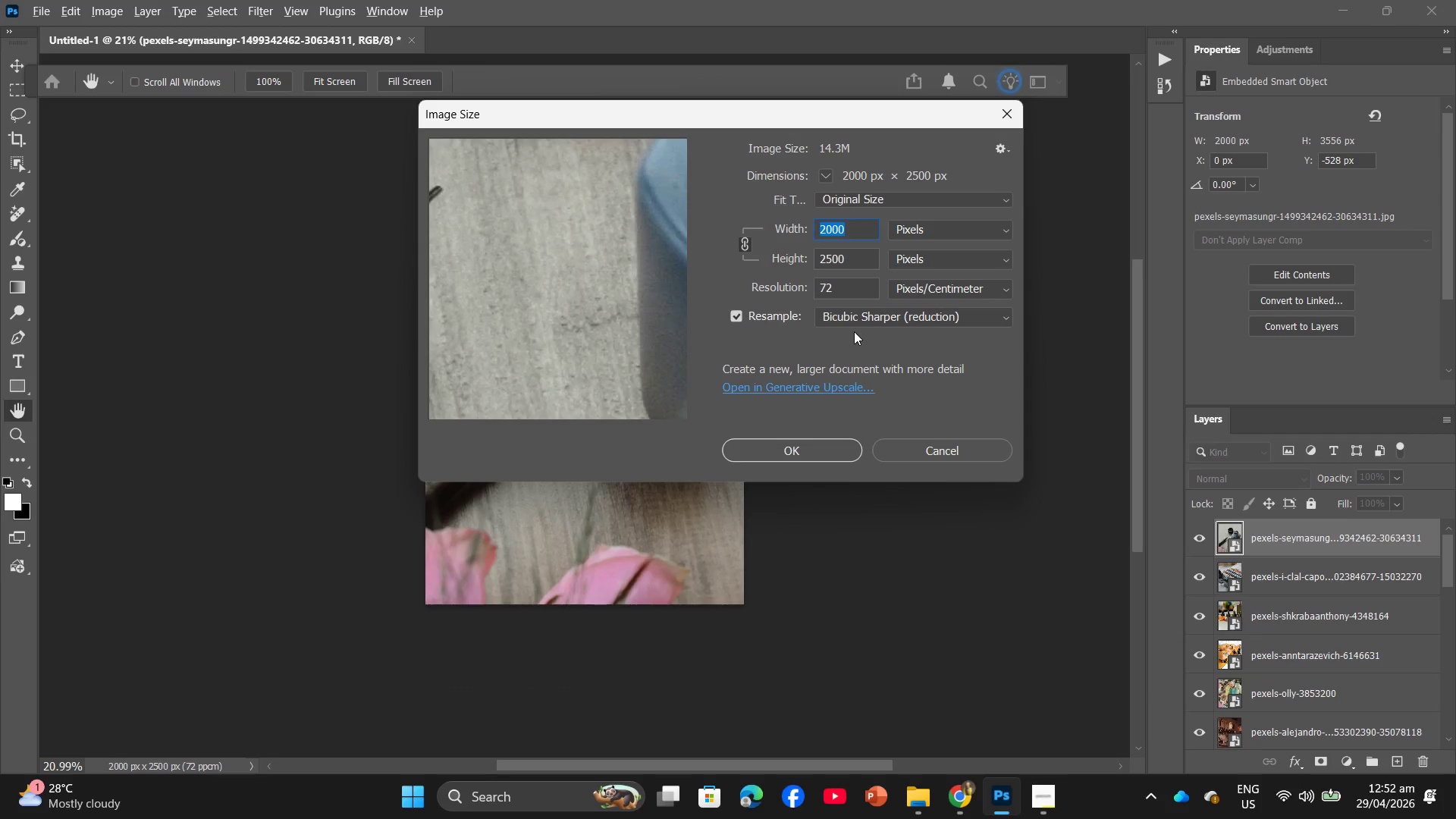 
left_click([813, 447])
 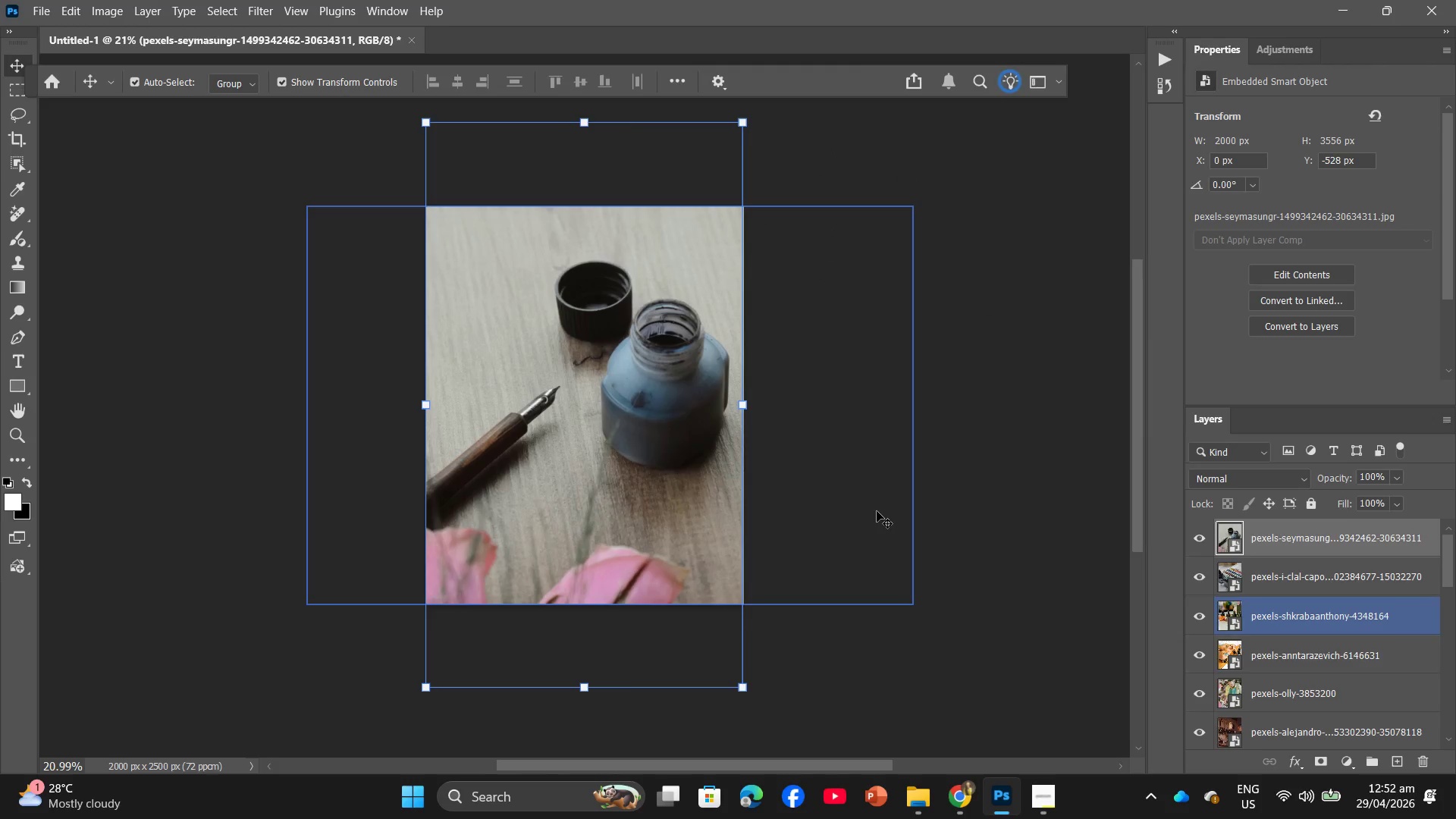 
hold_key(key=AltLeft, duration=1.49)
 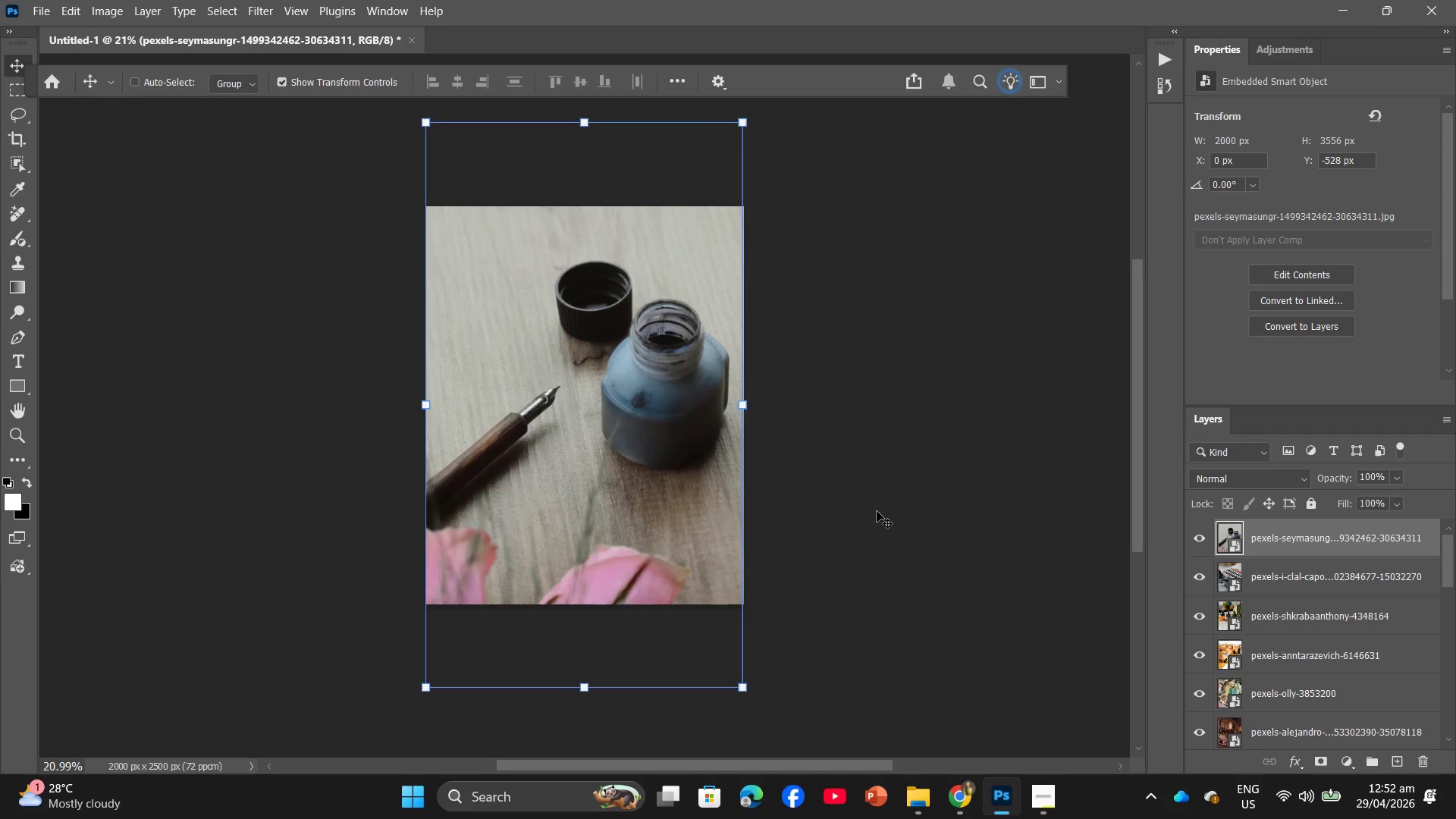 
hold_key(key=ControlLeft, duration=1.39)
 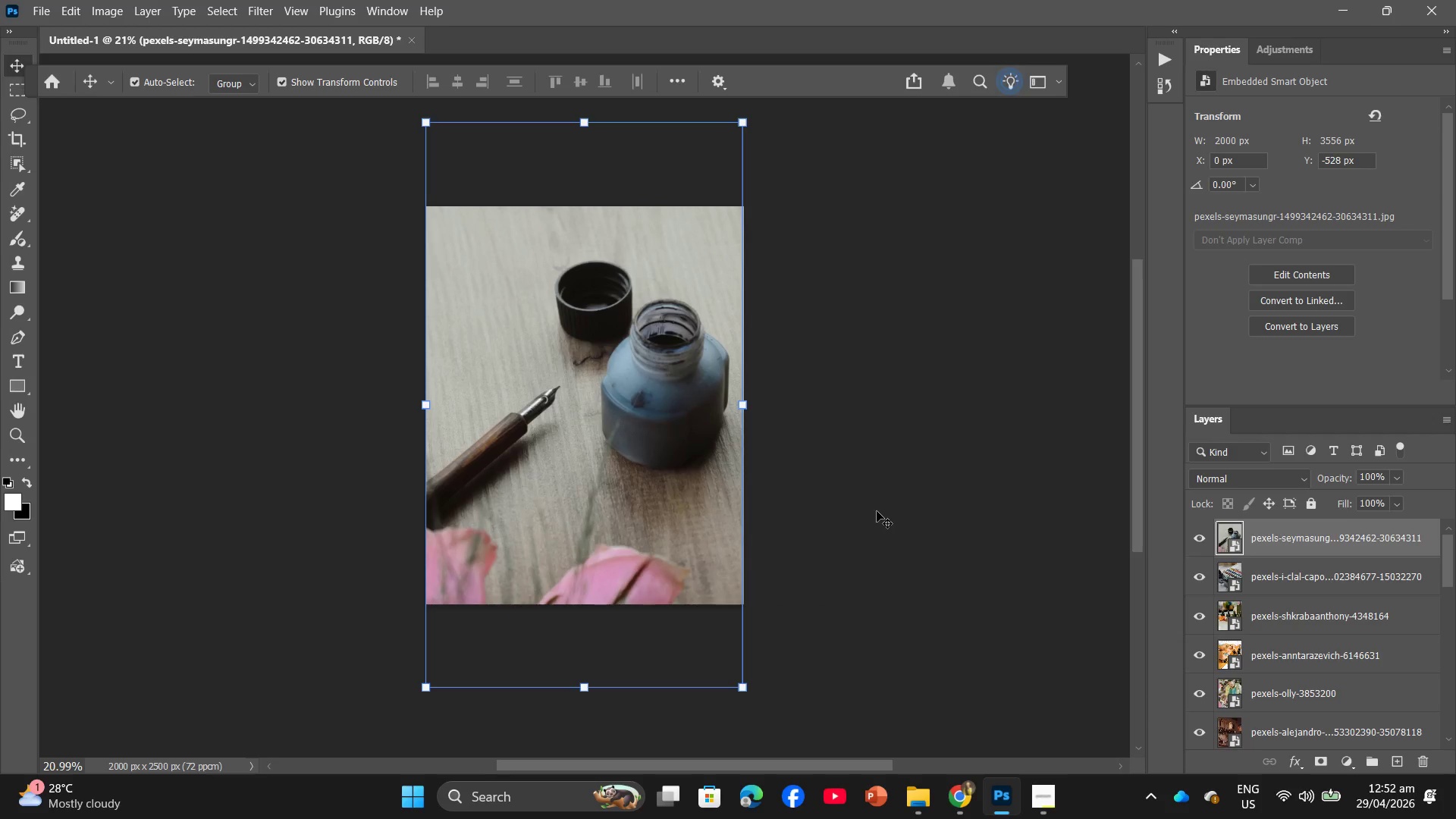 
hold_key(key=ShiftLeft, duration=0.83)
 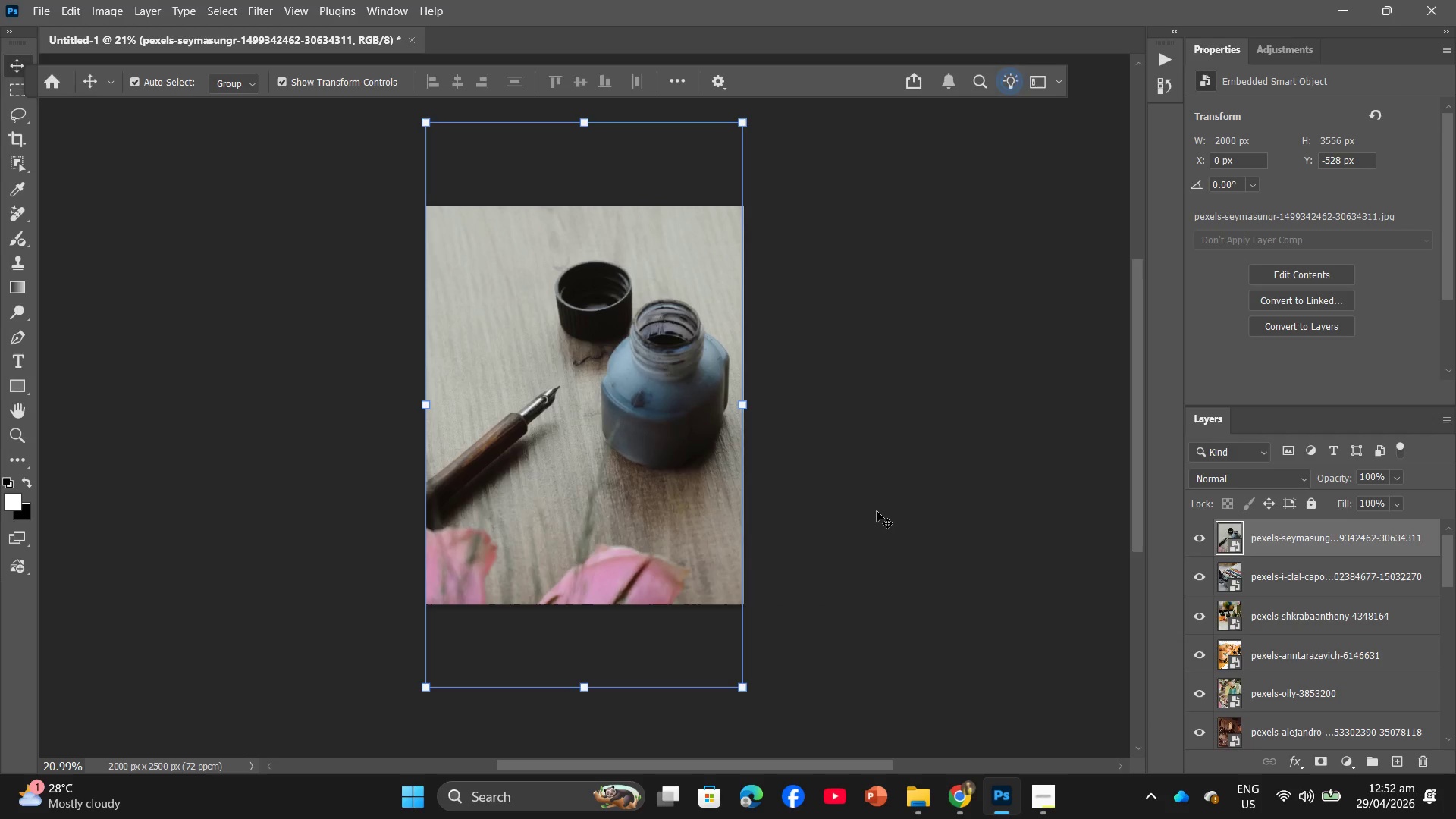 
key(Alt+Control+Shift+W)
 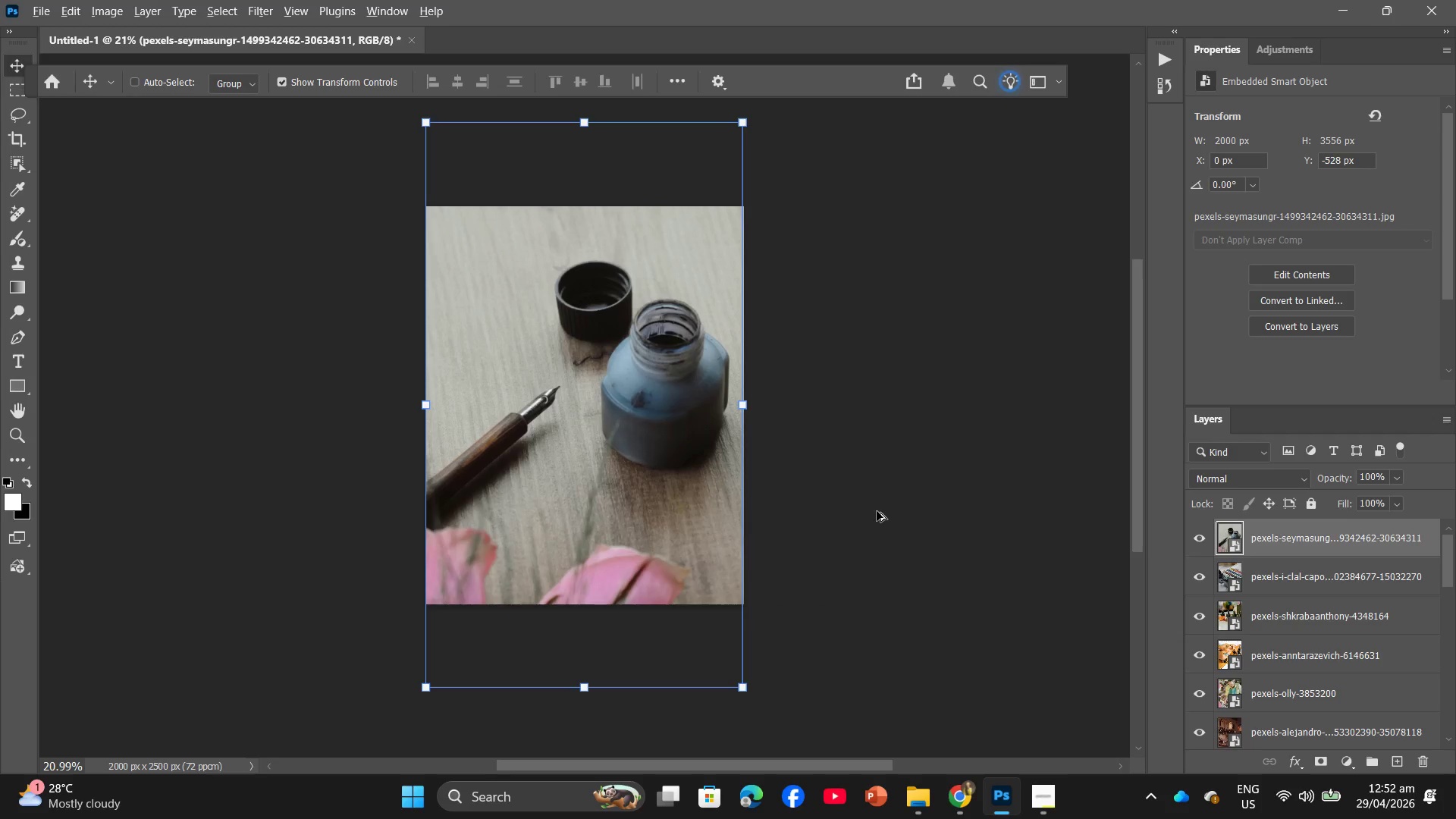 
key(Alt+Control+Shift+S)
 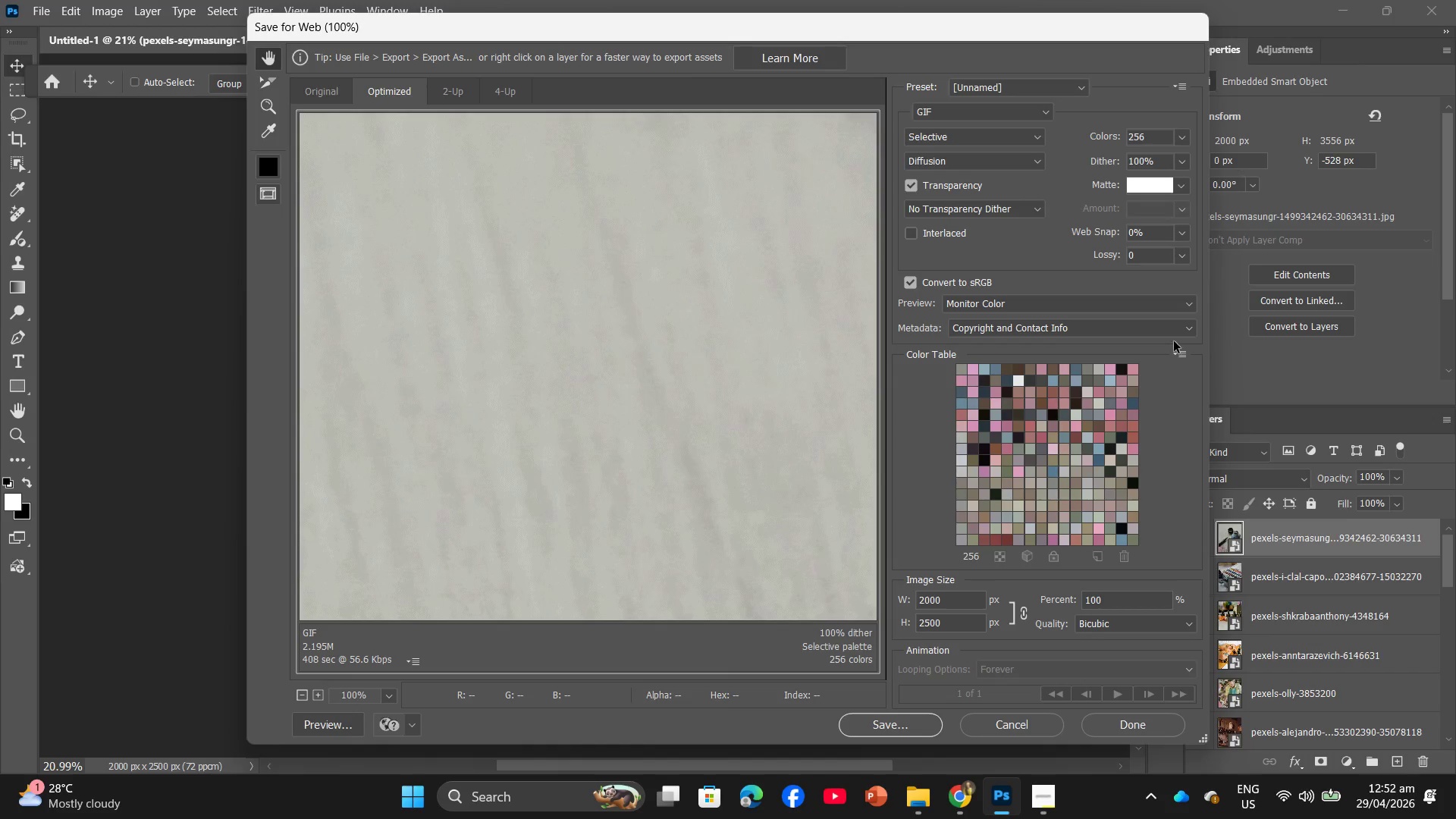 
wait(6.66)
 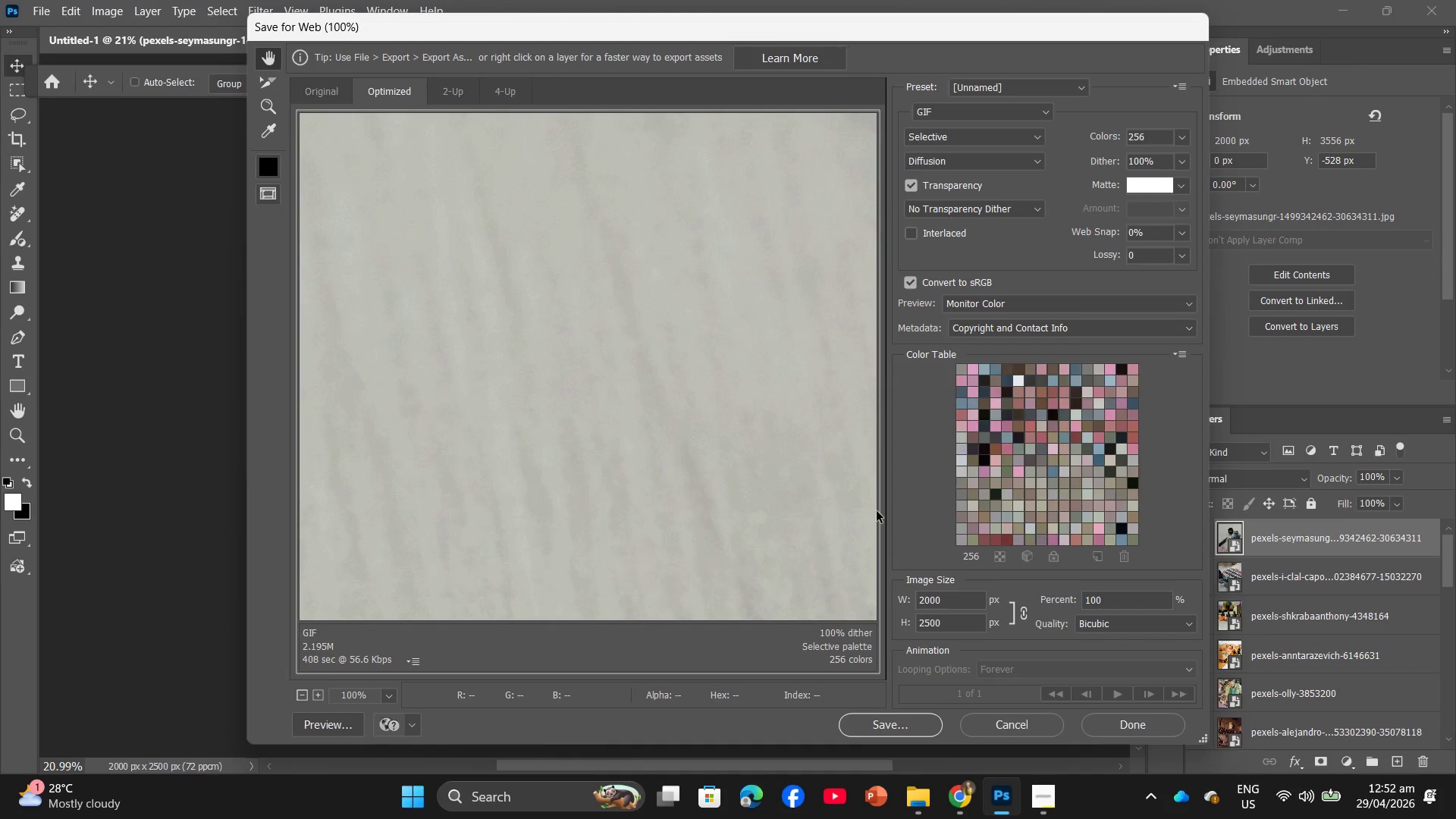 
left_click([1015, 730])
 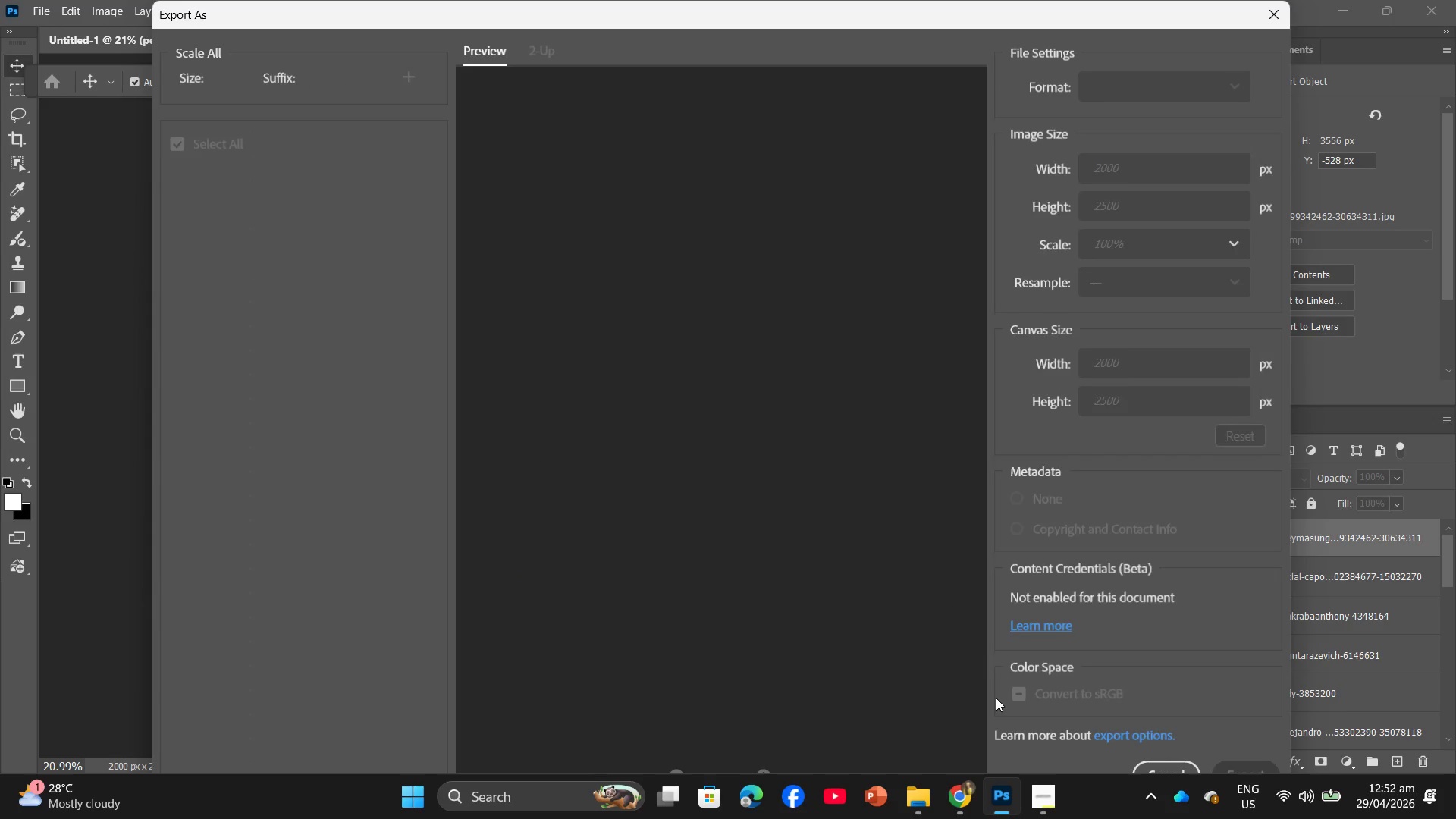 
key(Alt+Control+Shift+W)
 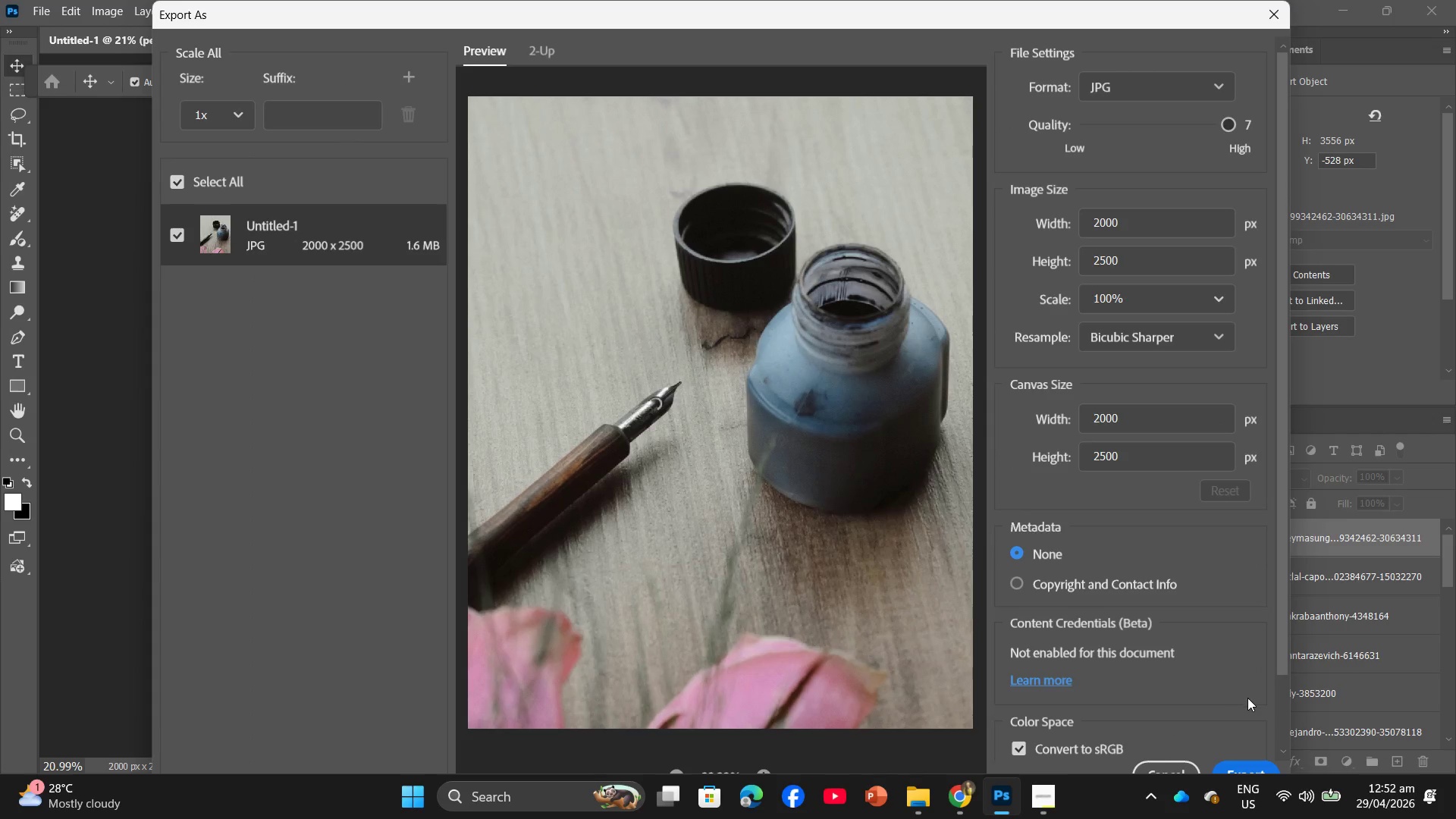 
left_click([1244, 764])
 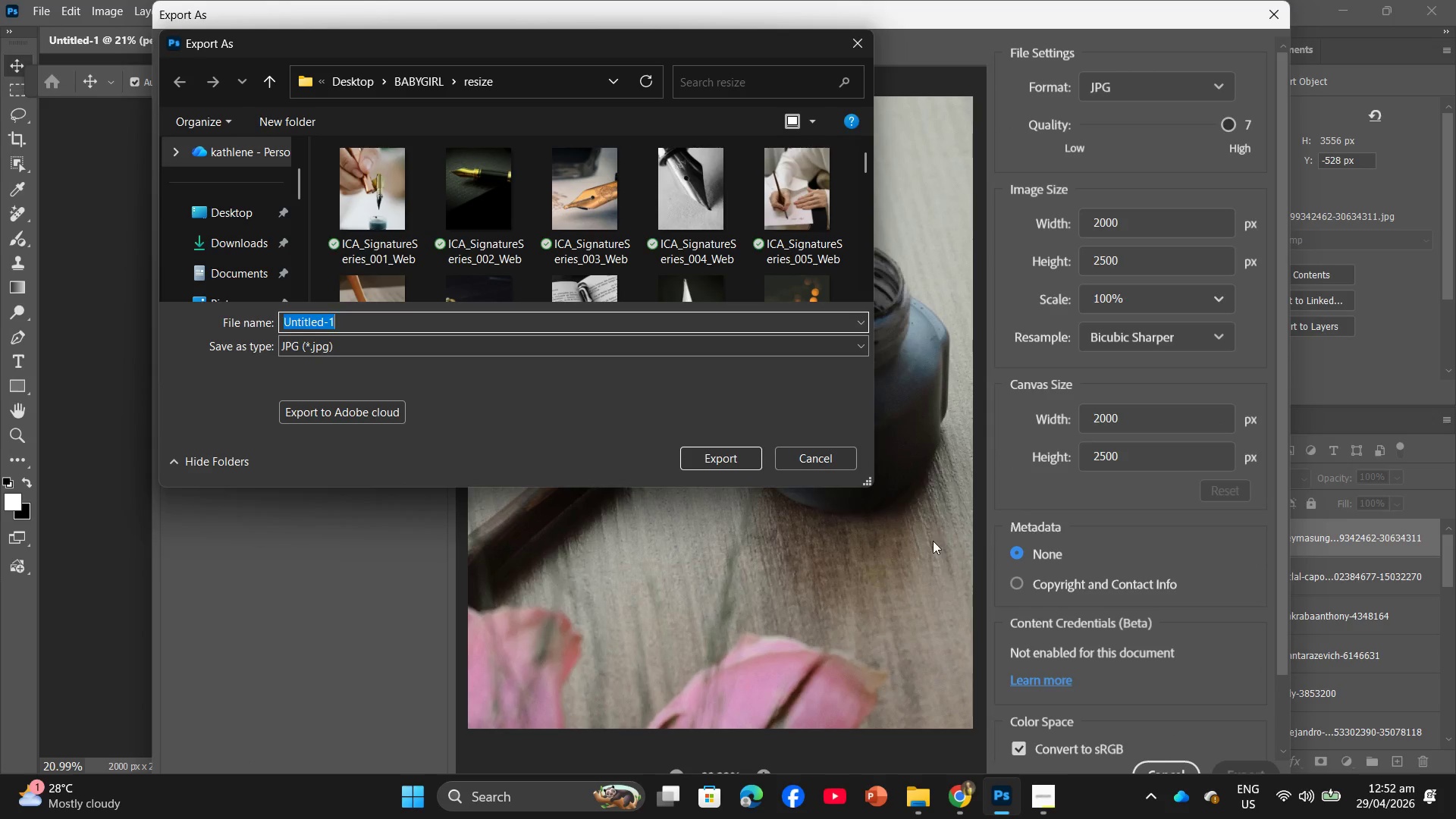 
scroll: coordinate [578, 256], scroll_direction: down, amount: 15.0
 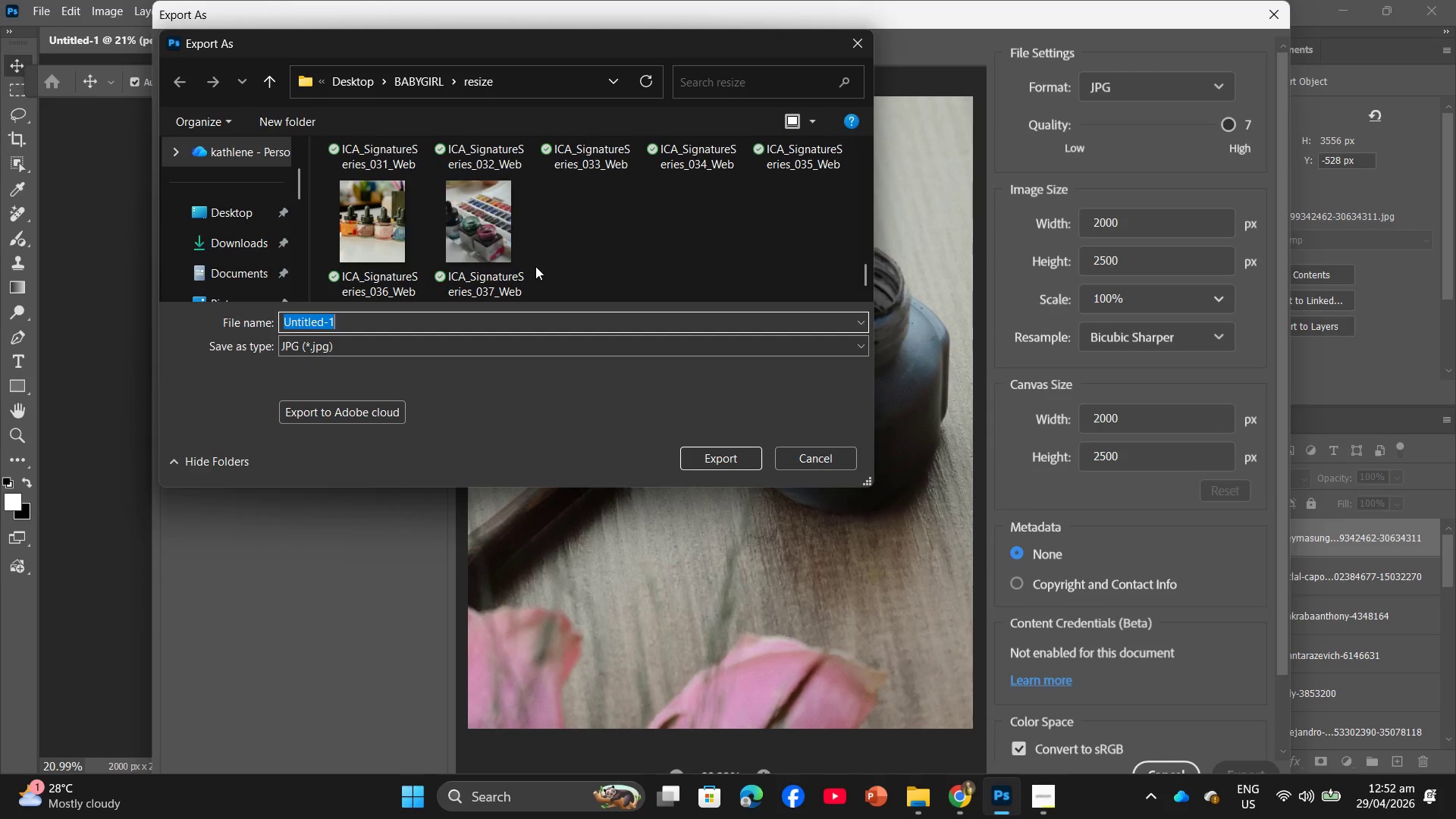 
left_click([534, 266])
 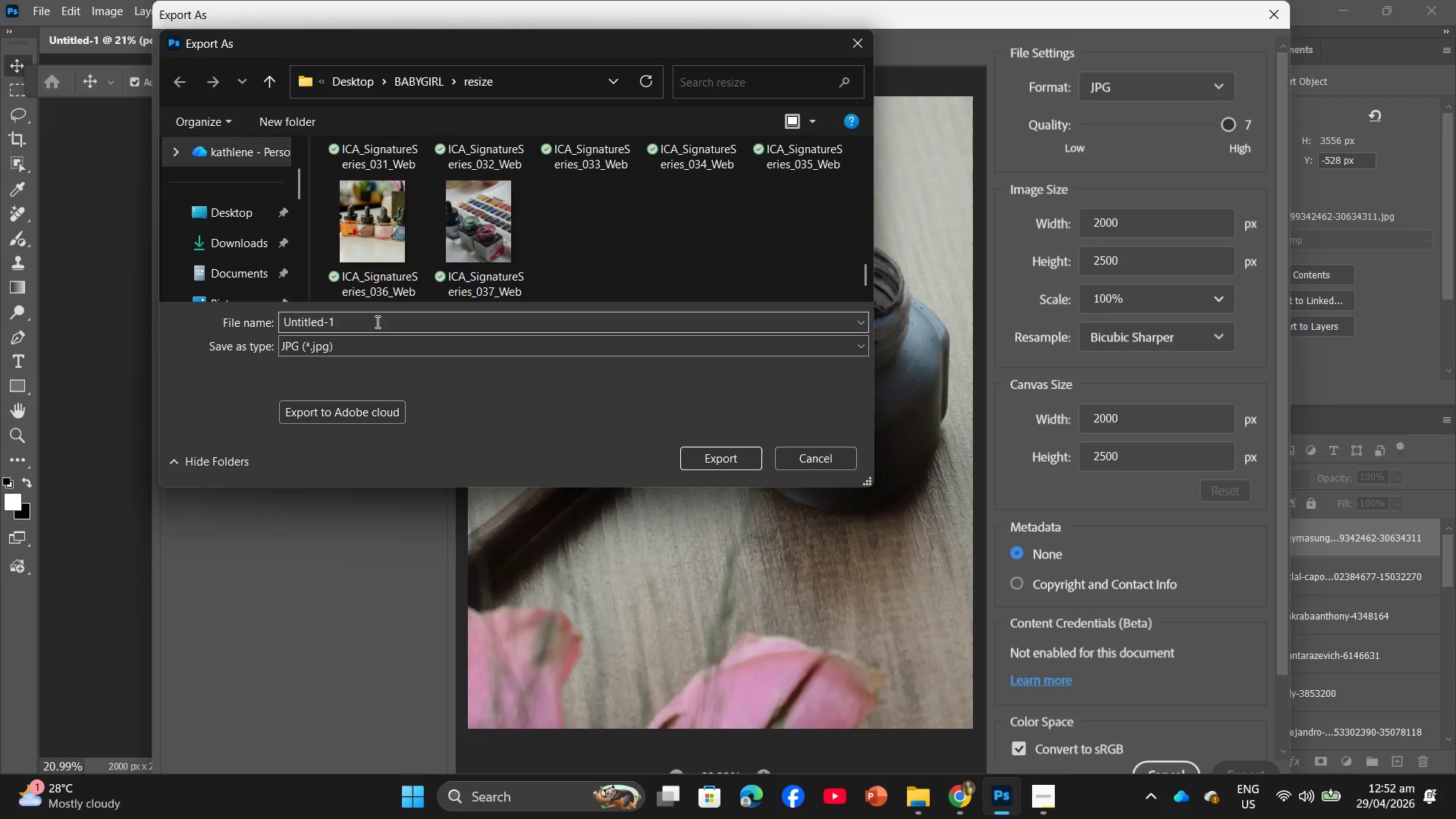 
left_click([470, 256])
 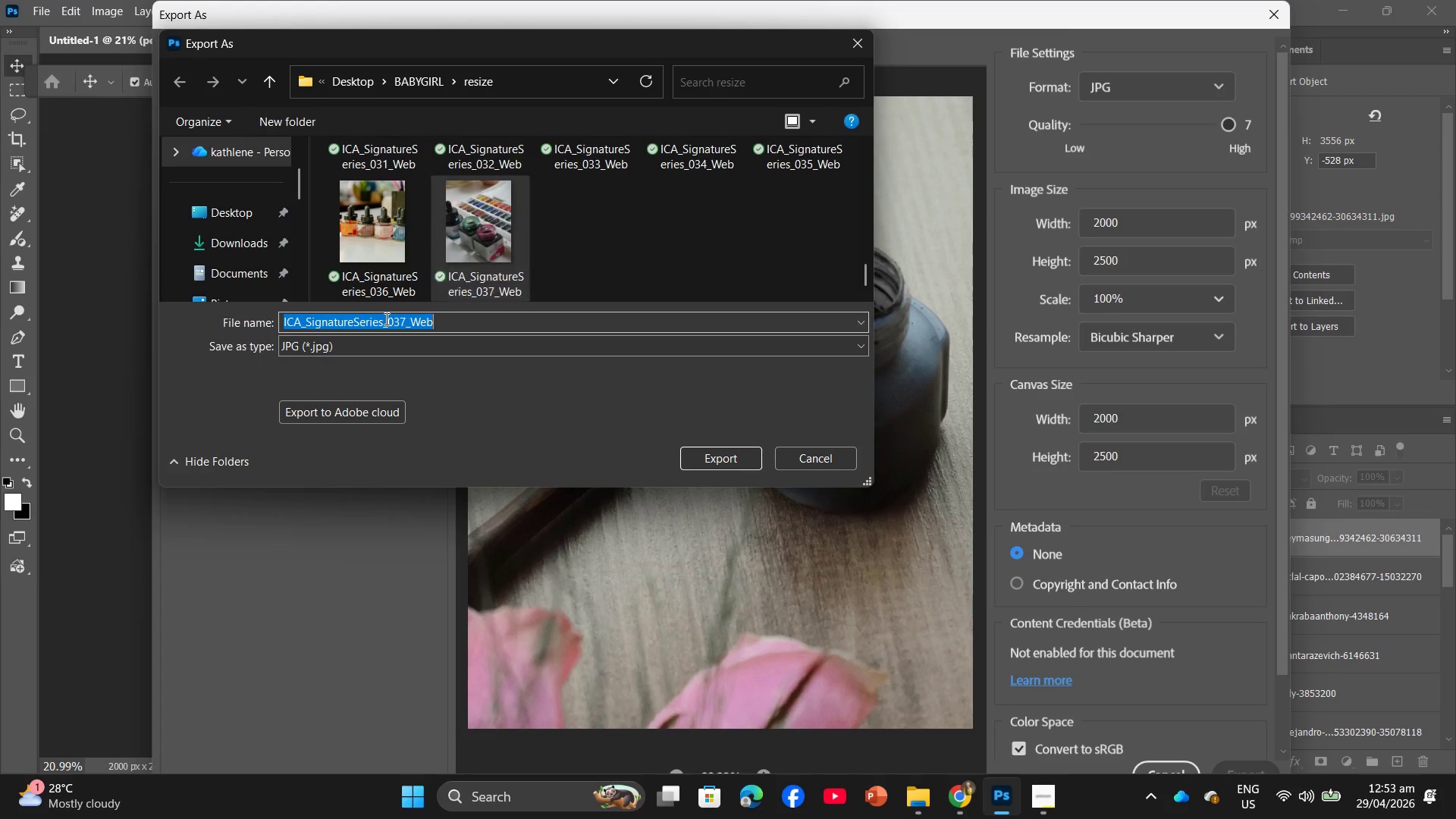 
double_click([399, 318])
 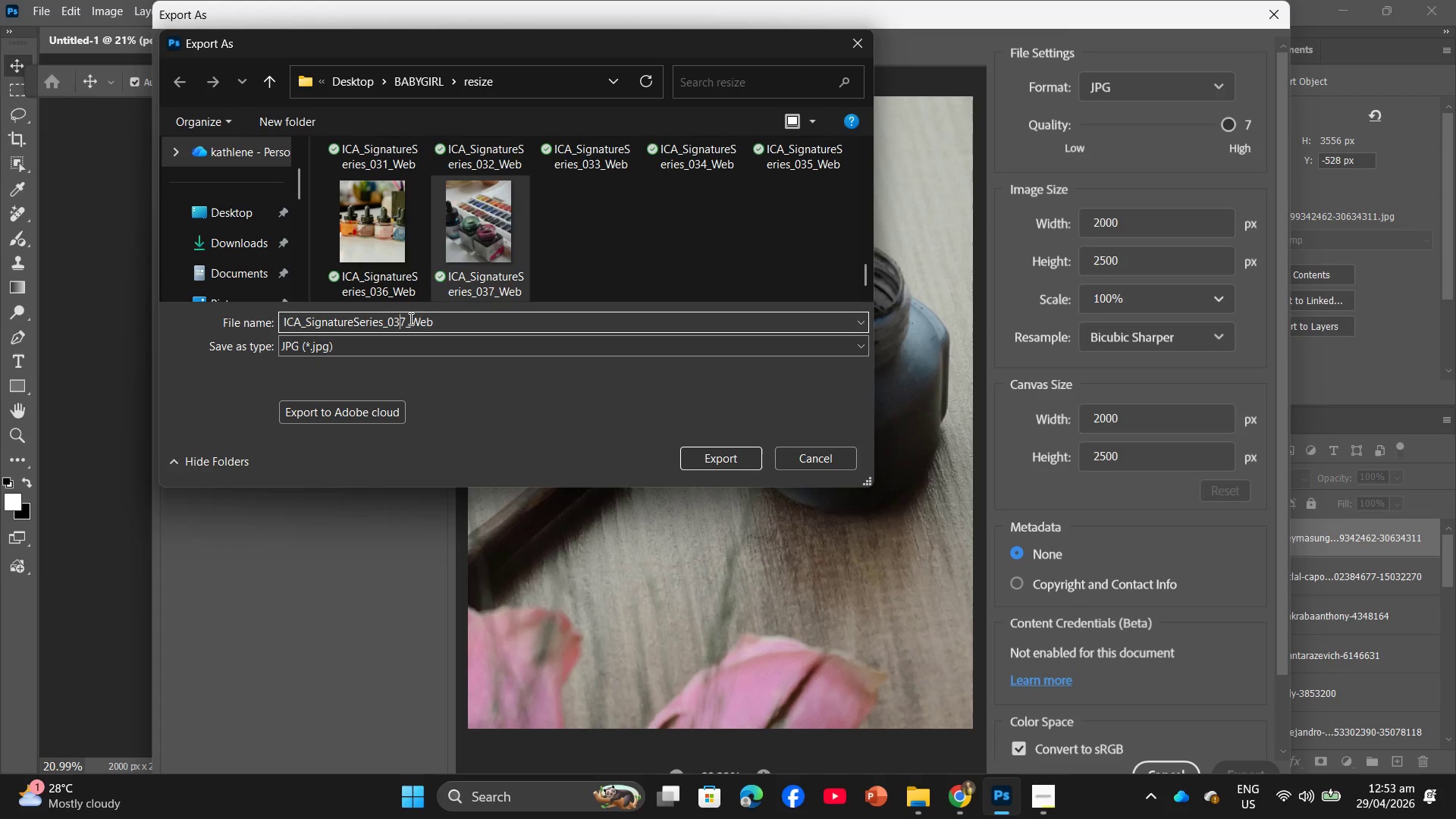 
triple_click([410, 318])
 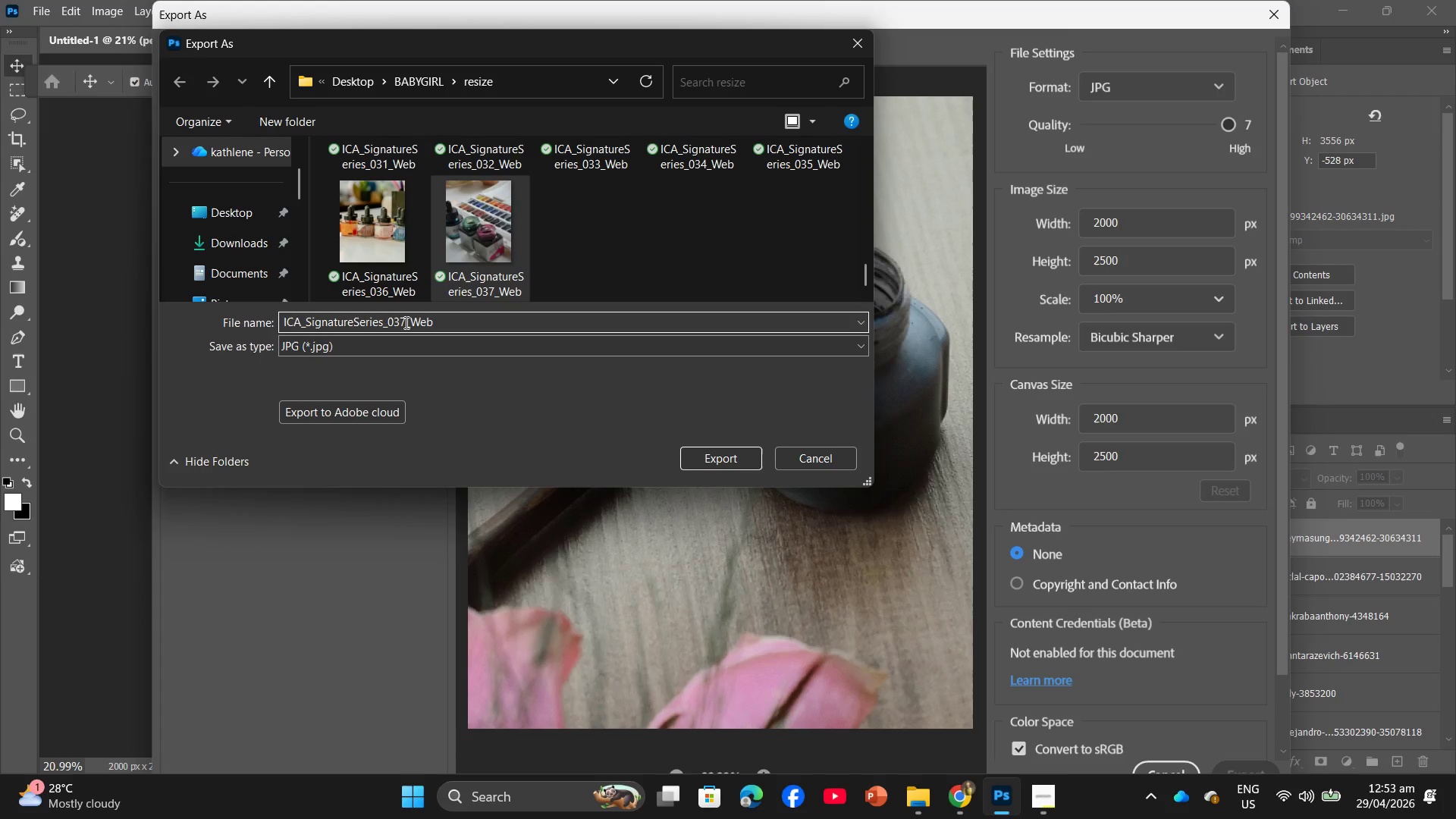 
left_click([405, 322])
 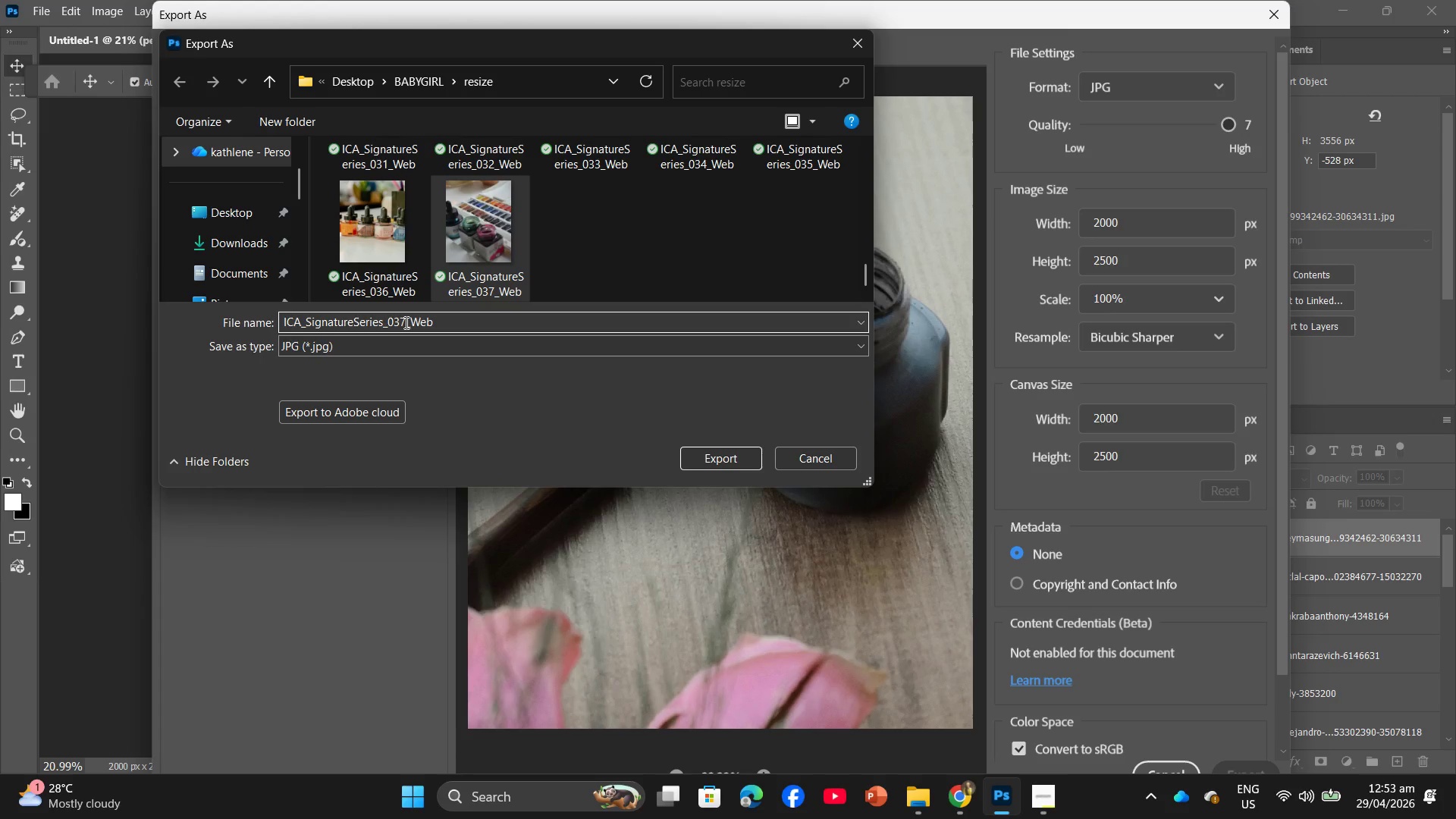 
key(Backspace)
 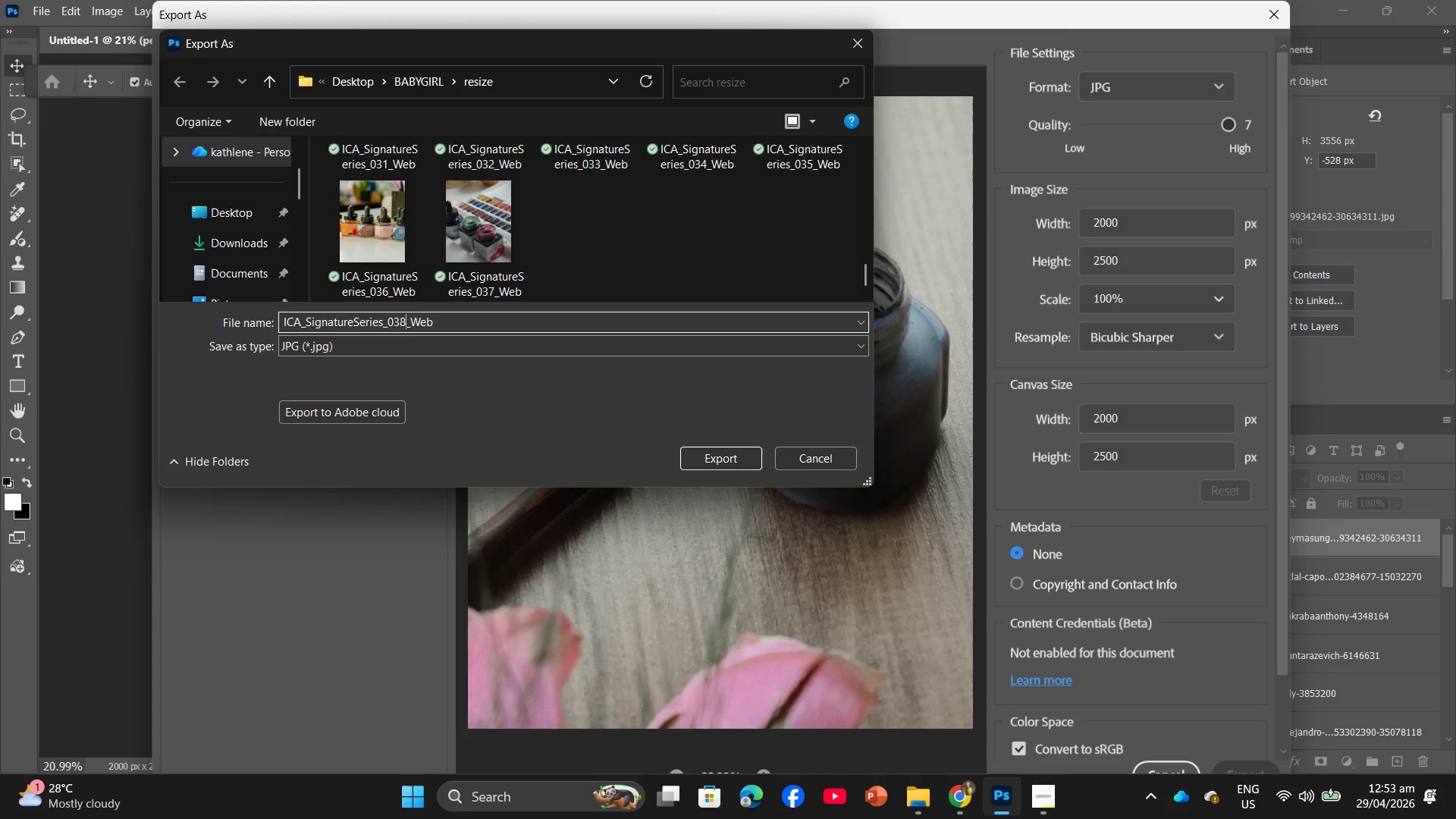 
key(Numpad8)
 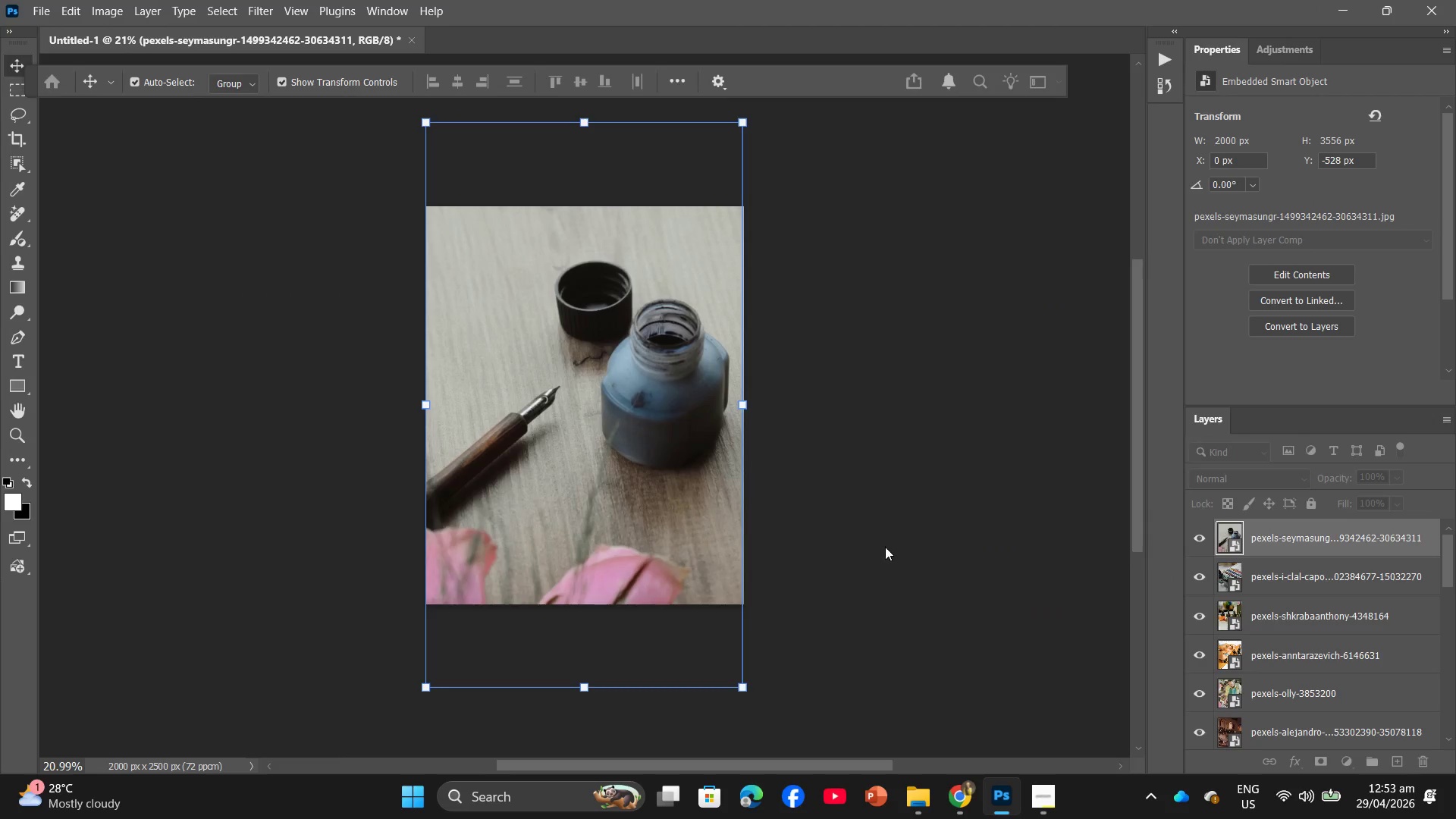 
left_click([956, 789])
 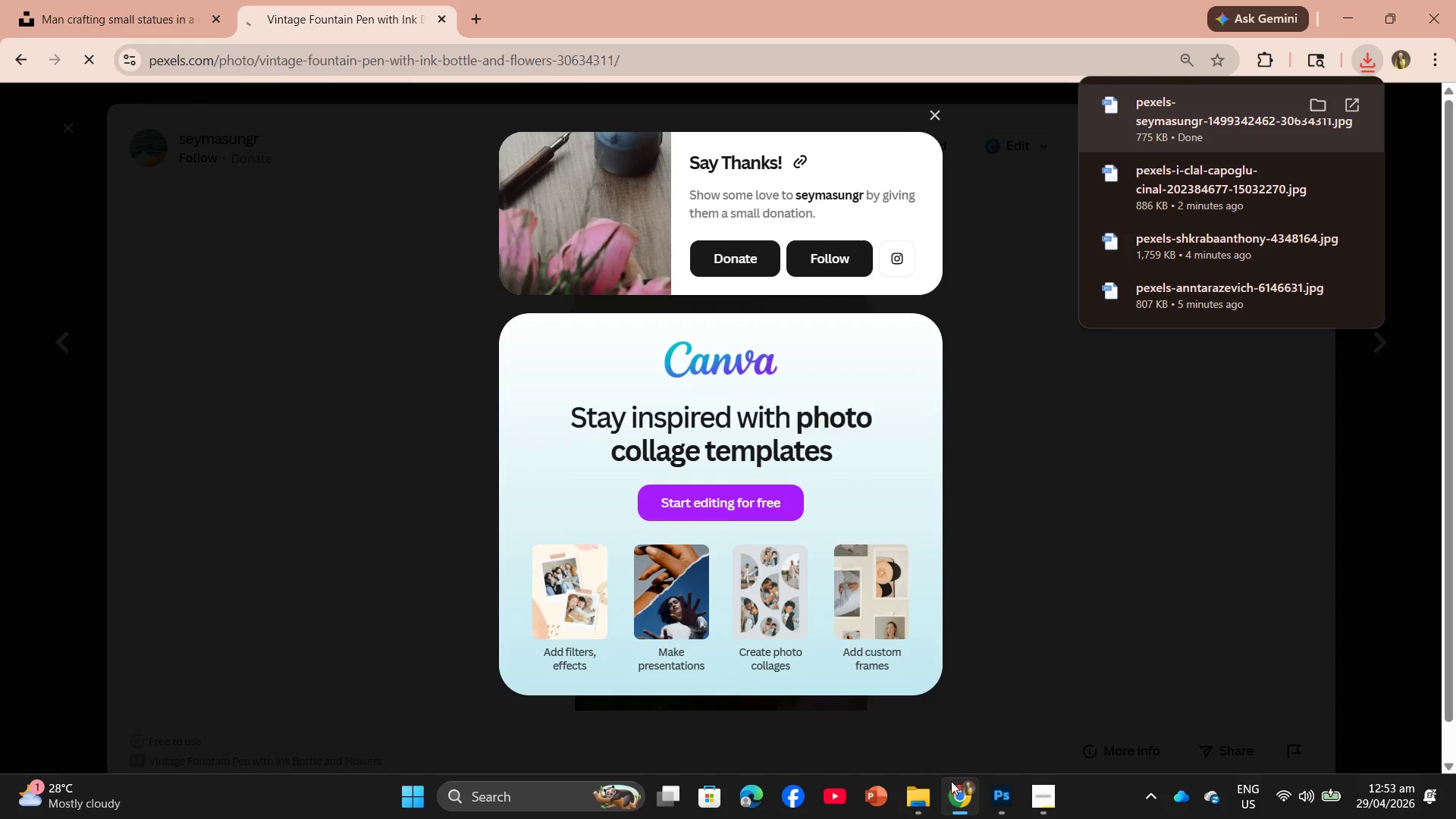 
left_click([918, 801])
 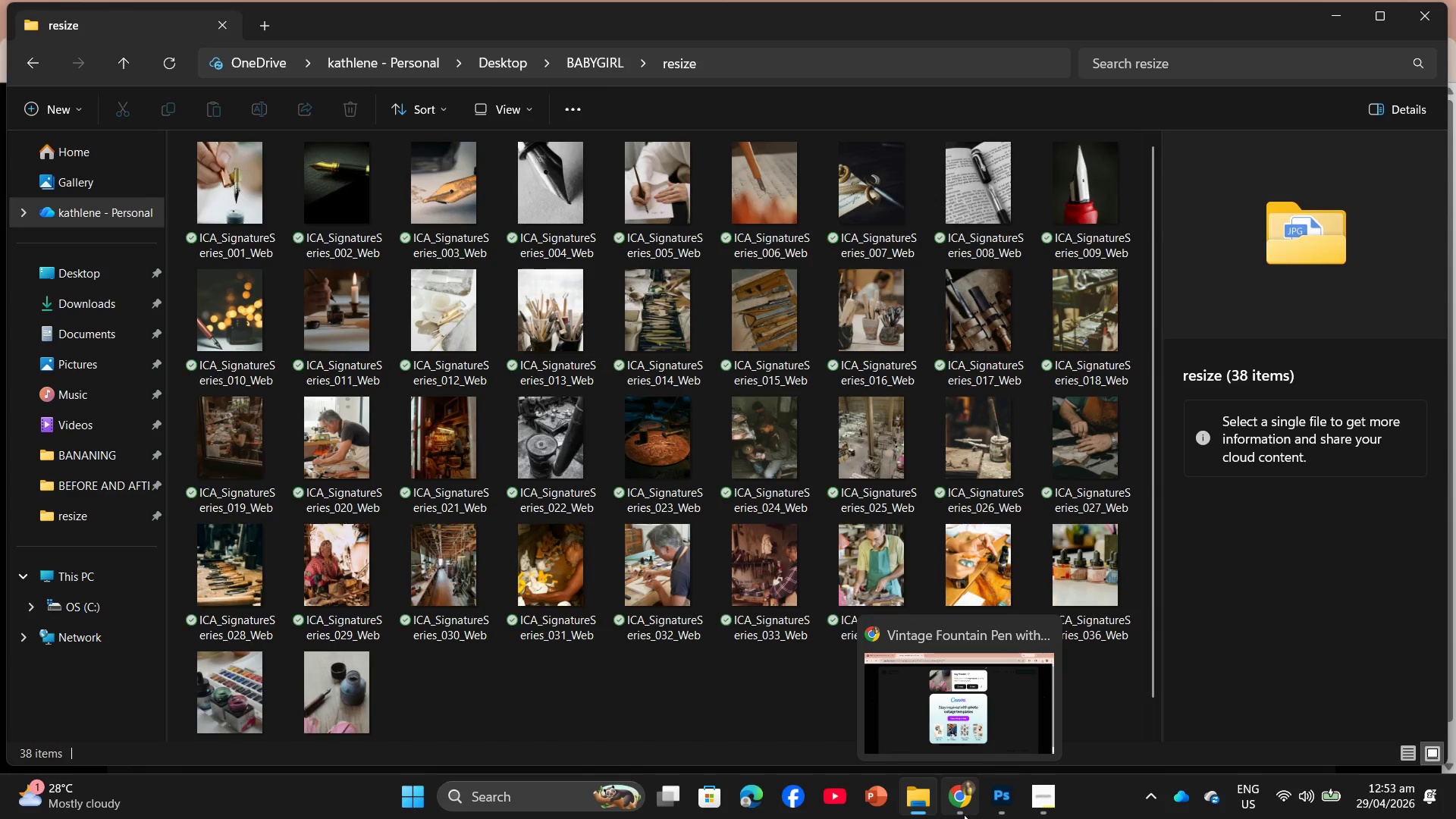 
left_click([1051, 806])